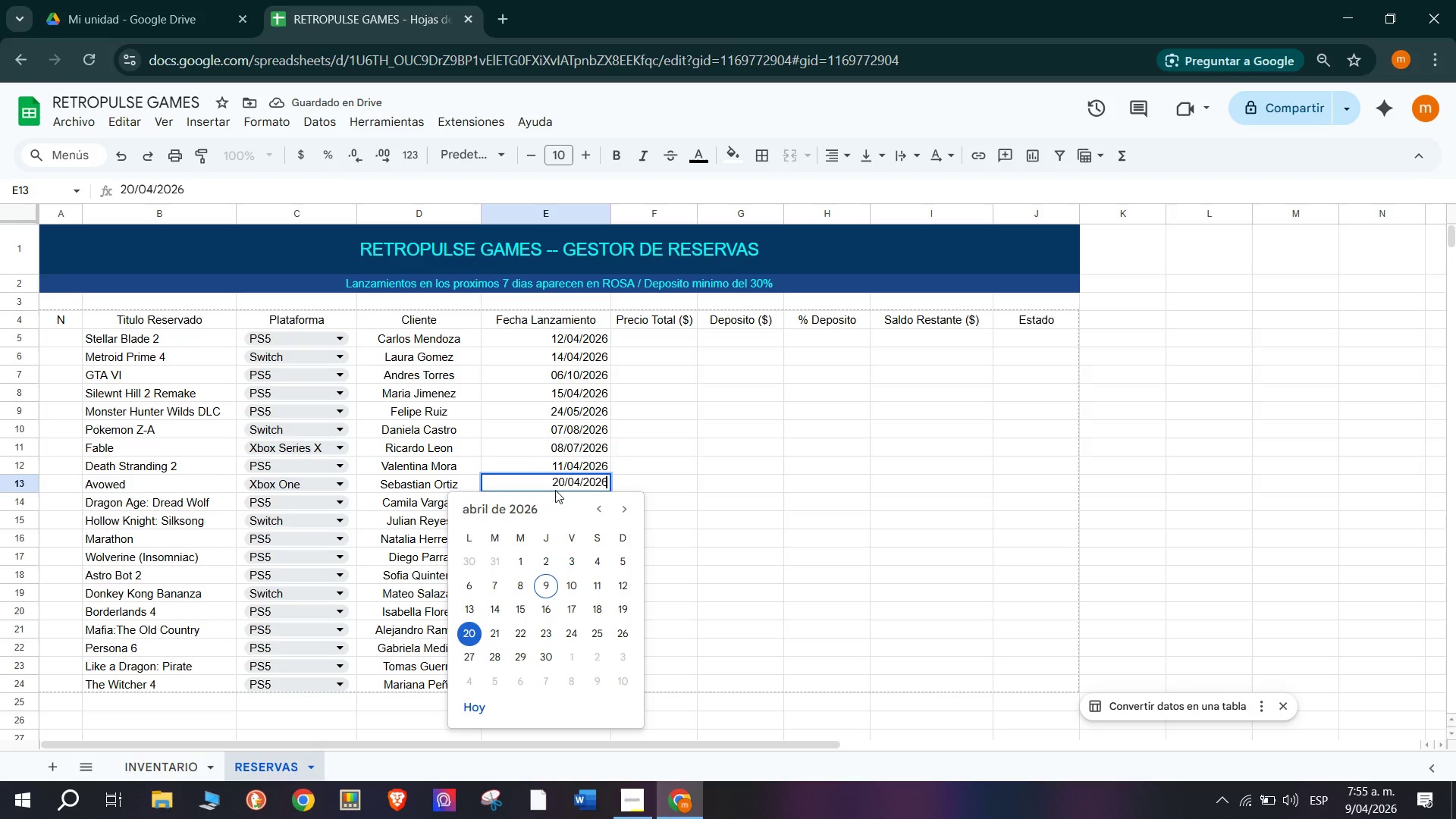 
left_click([627, 512])
 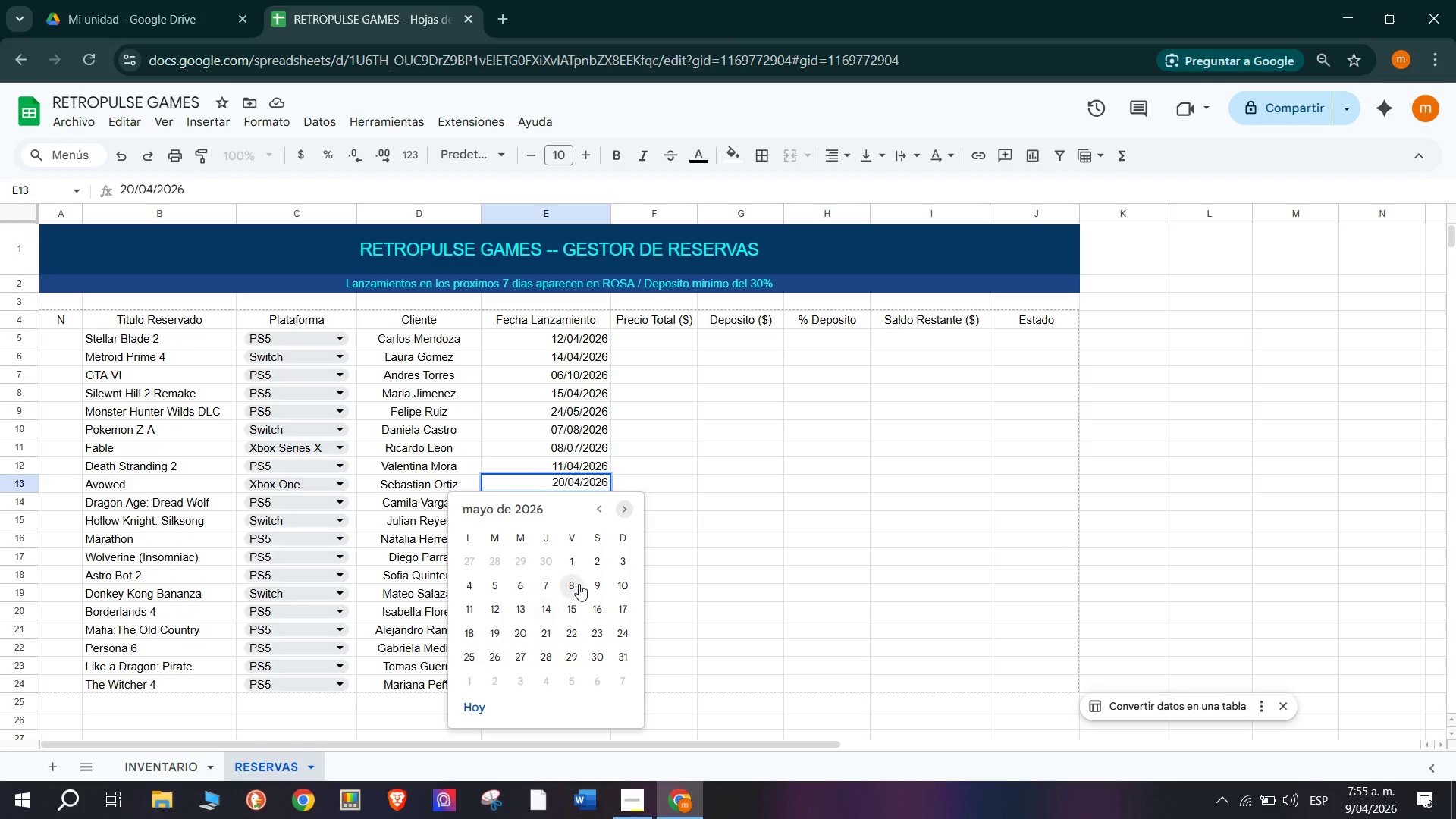 
left_click([595, 582])
 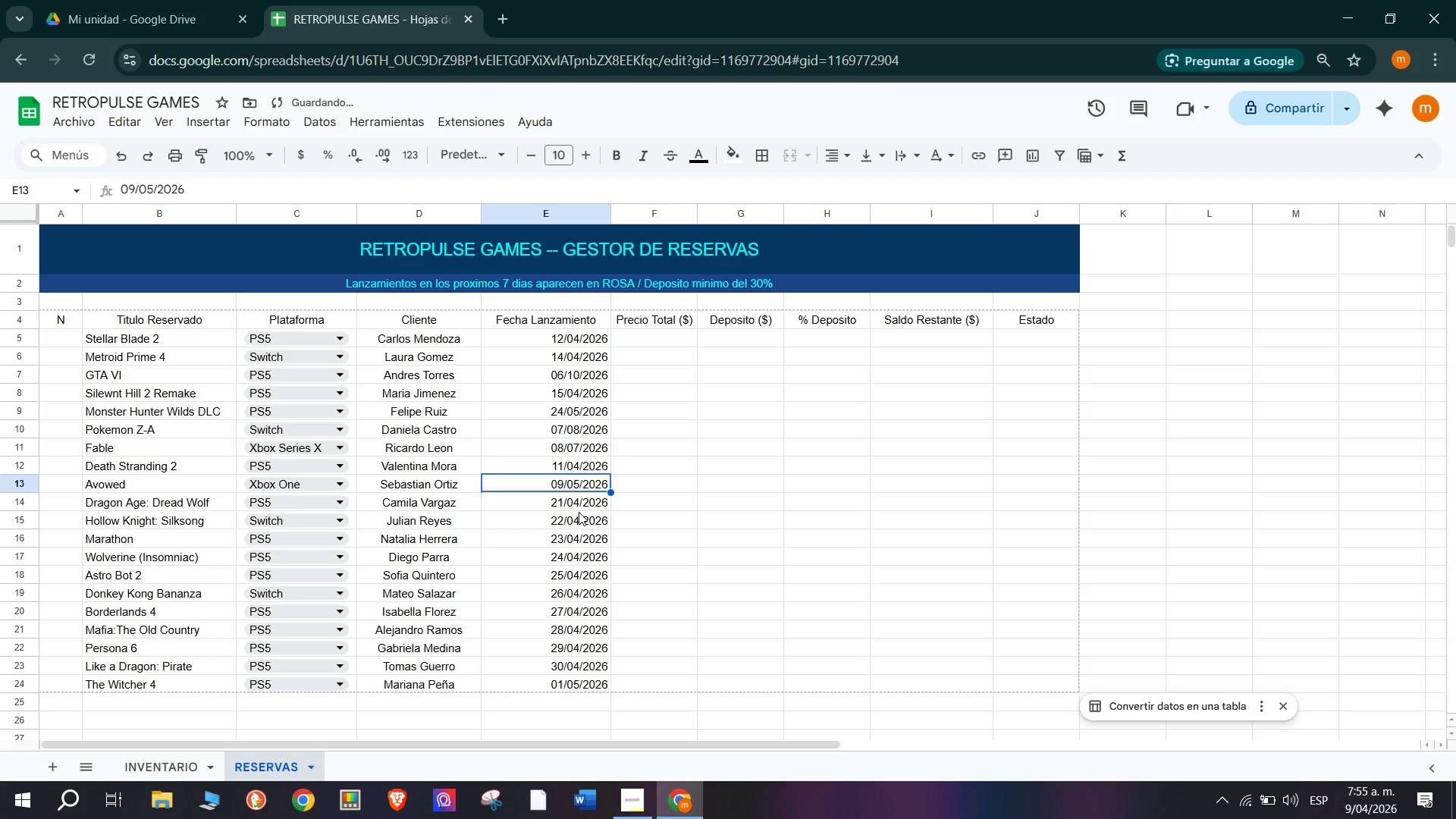 
double_click([579, 512])
 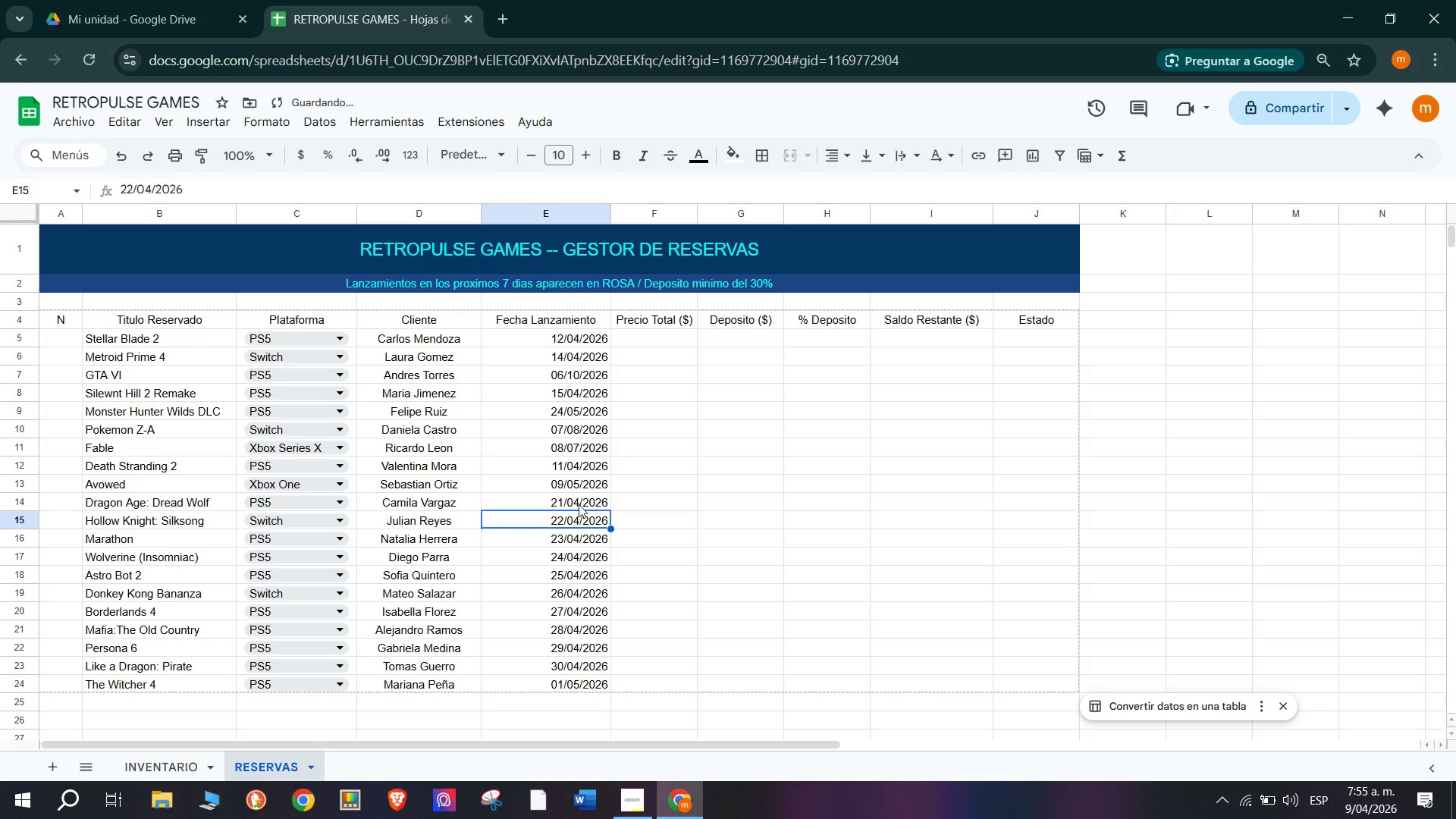 
double_click([579, 504])
 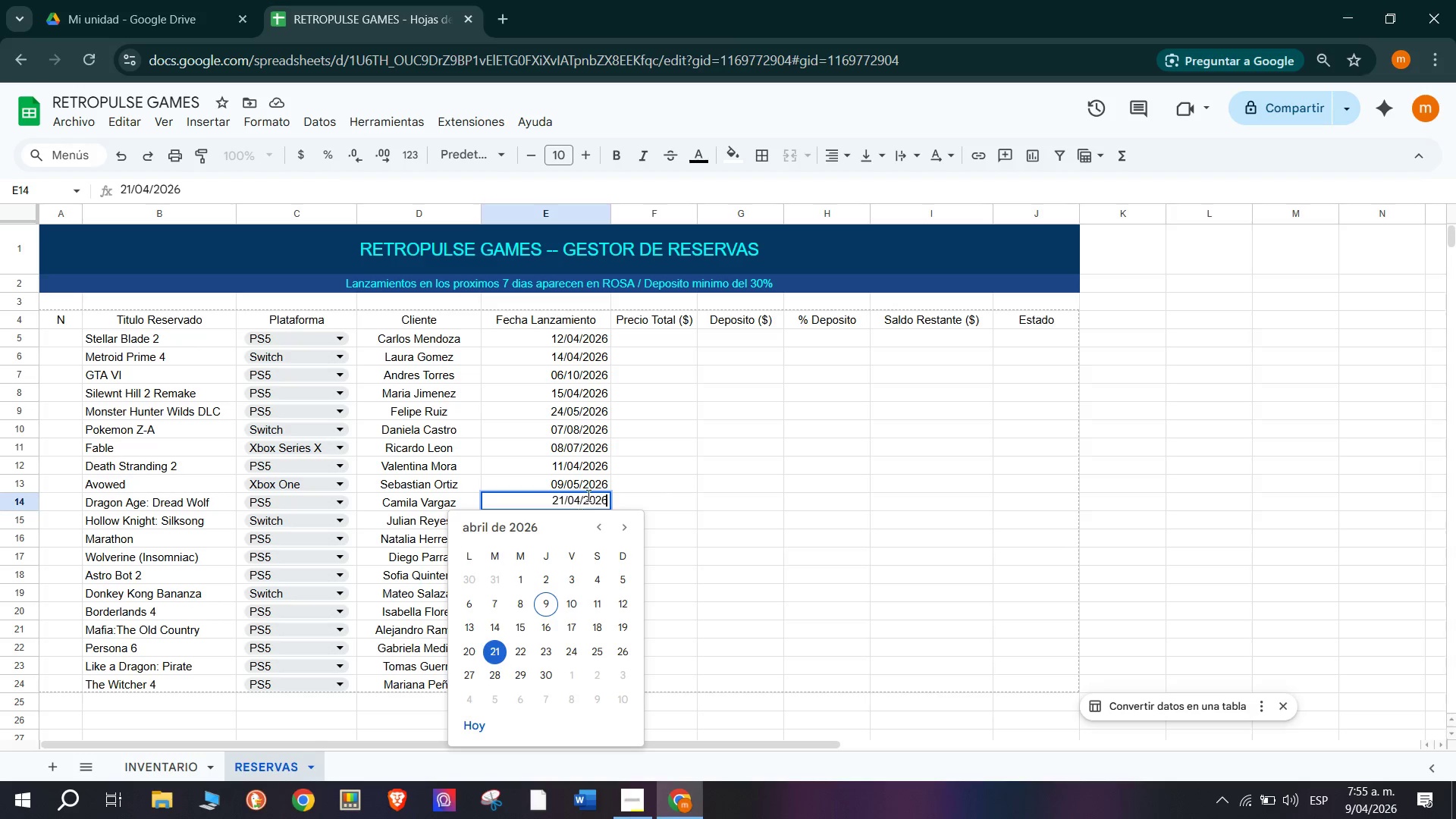 
double_click([625, 526])
 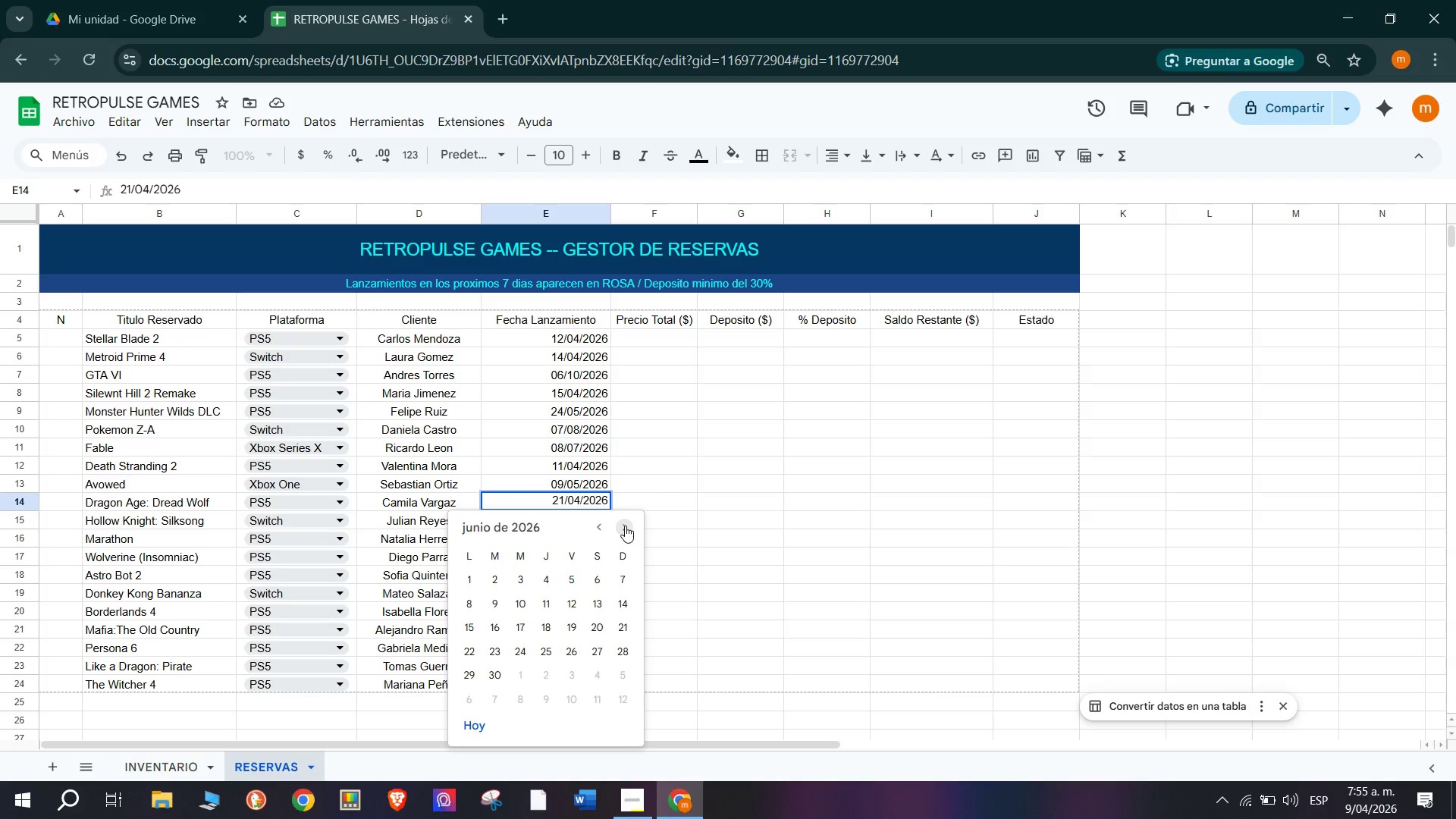 
double_click([625, 526])
 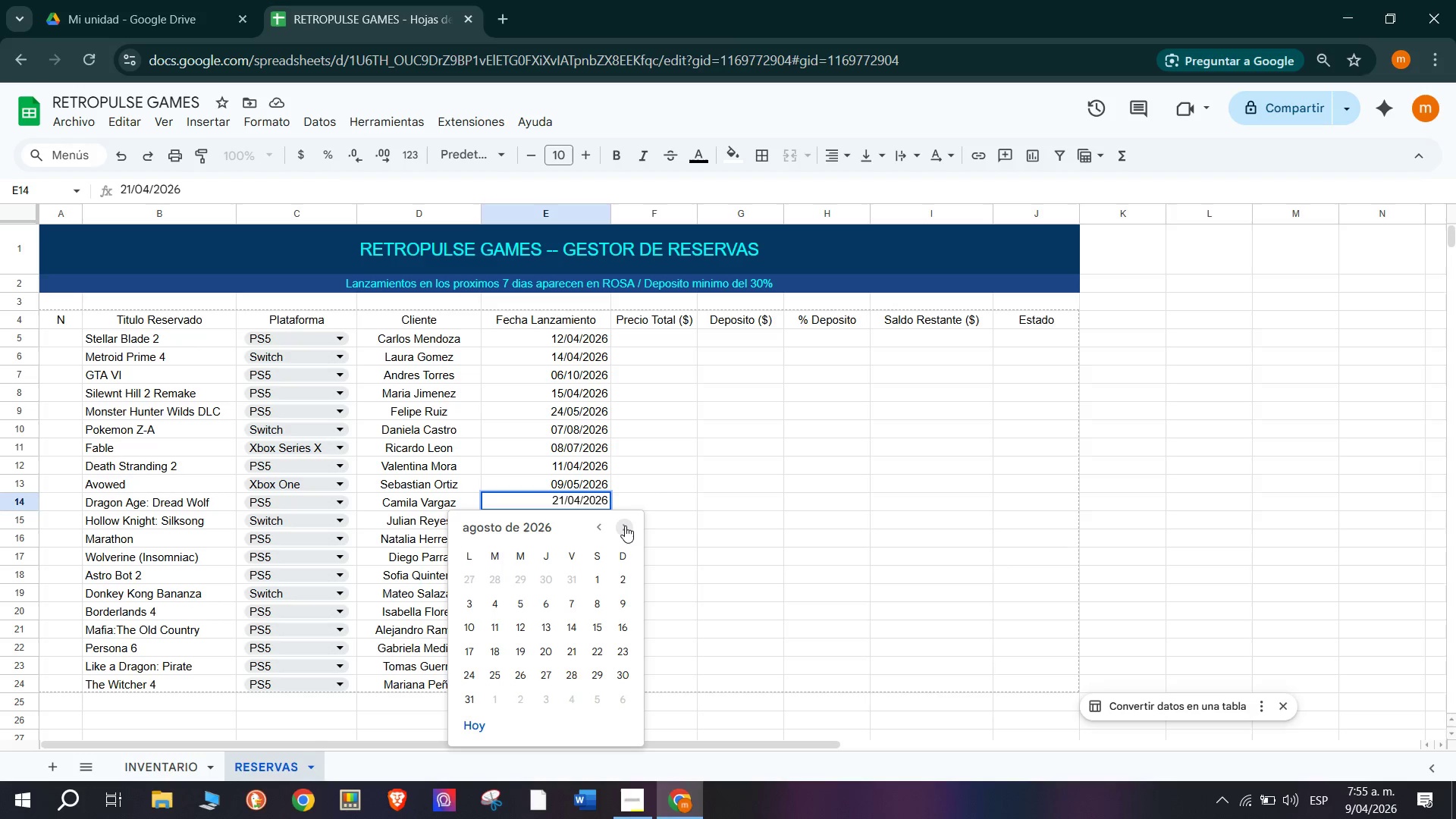 
left_click([625, 526])
 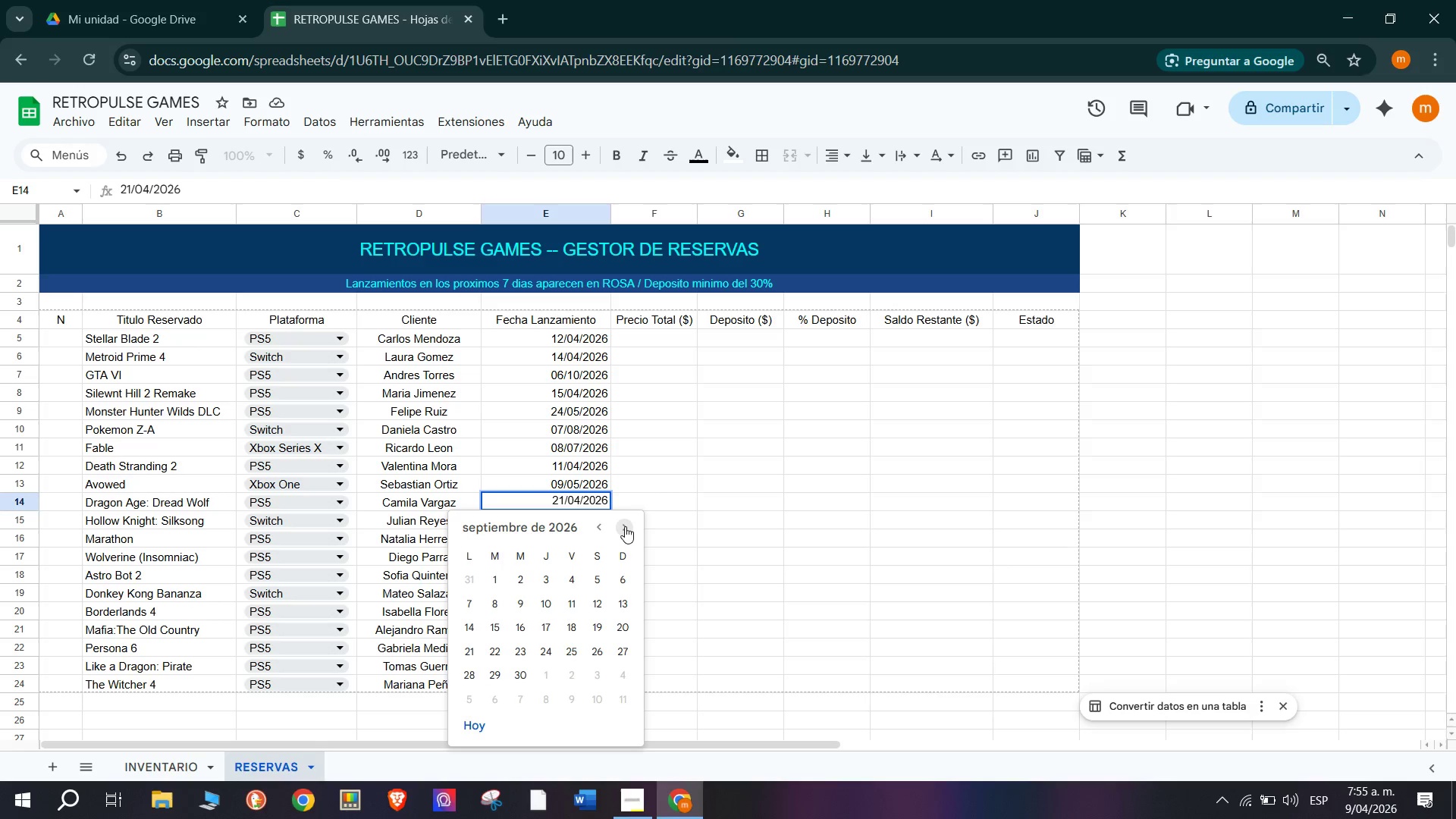 
left_click([625, 526])
 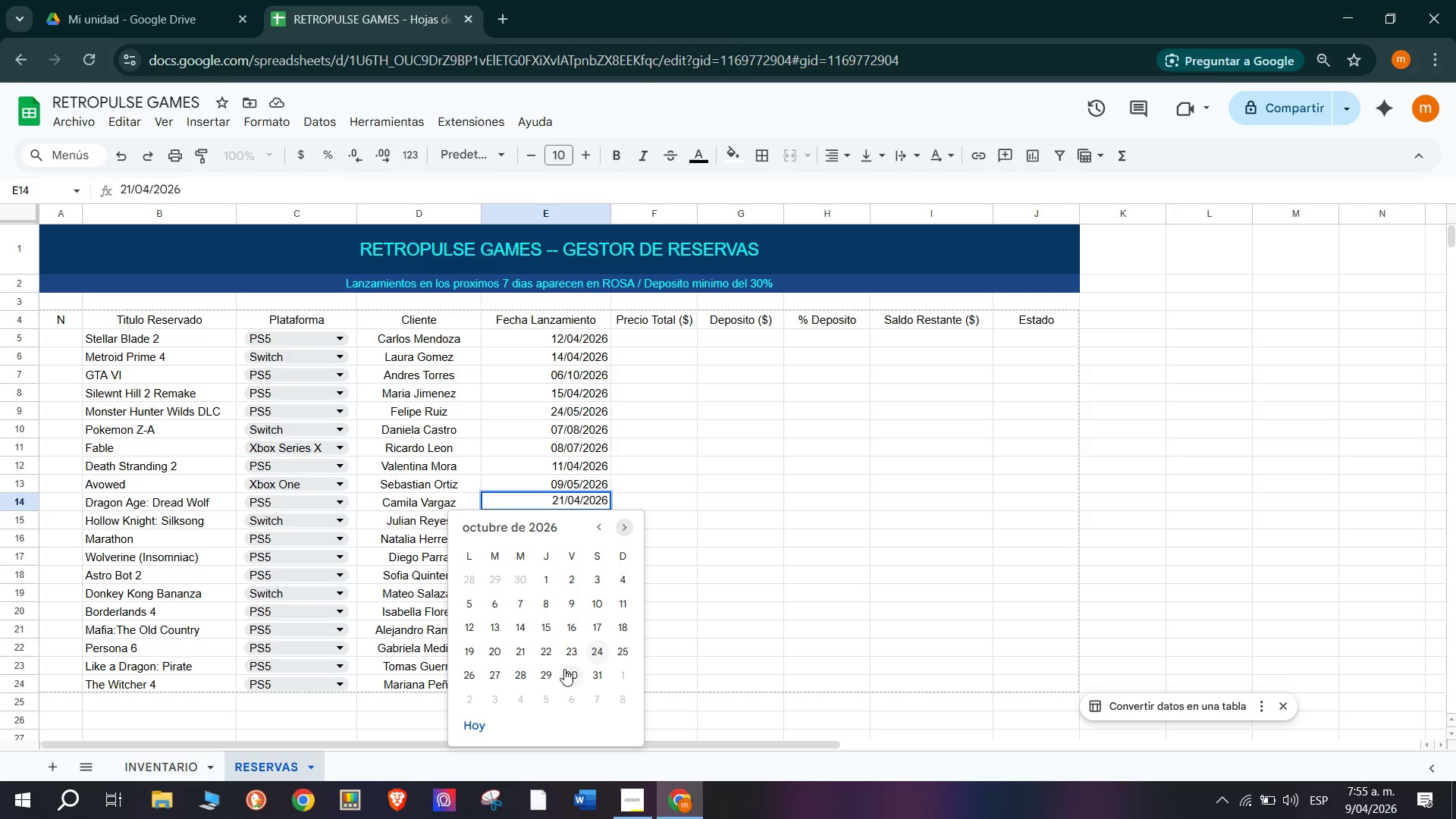 
wait(5.45)
 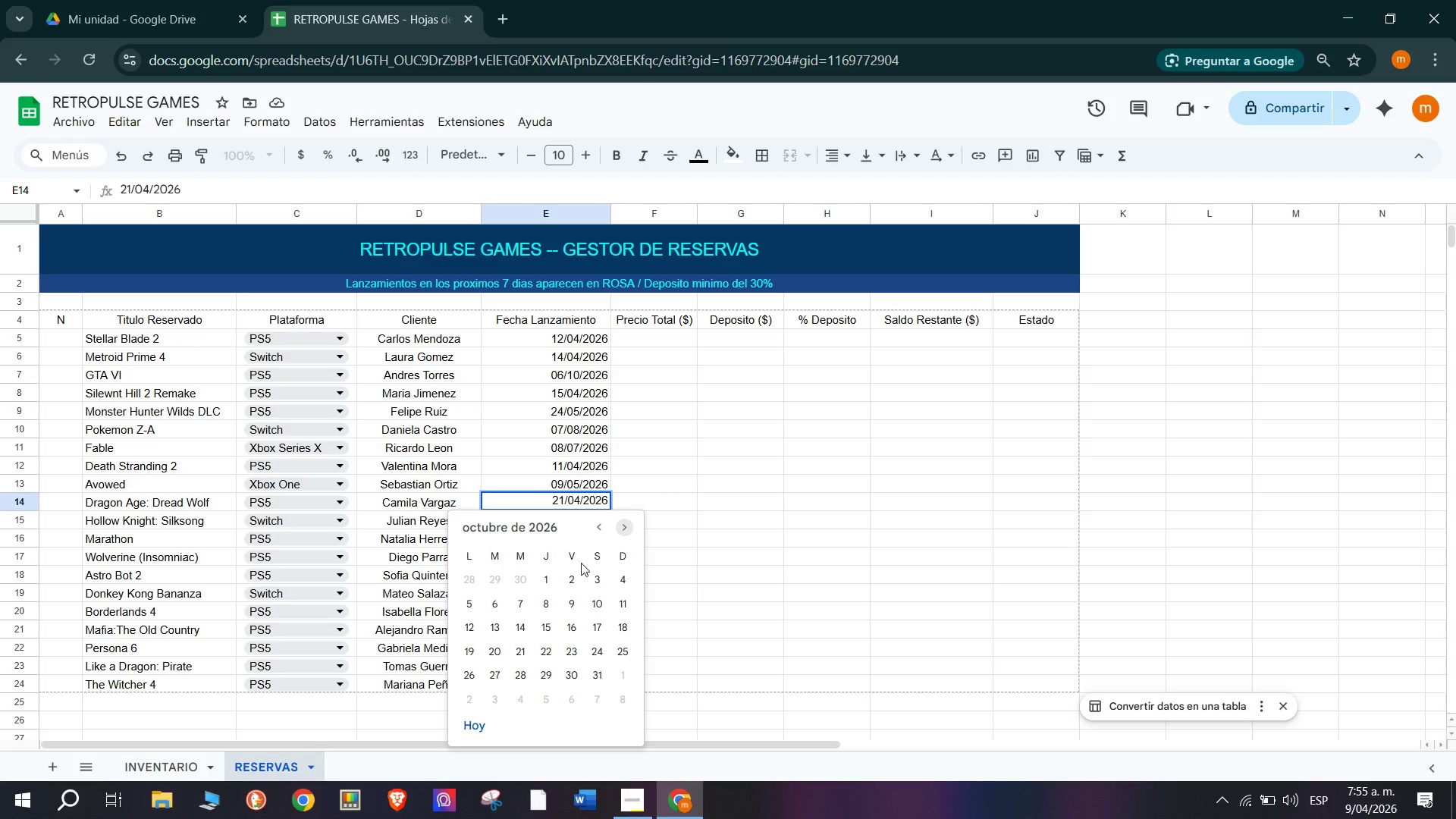 
left_click([468, 678])
 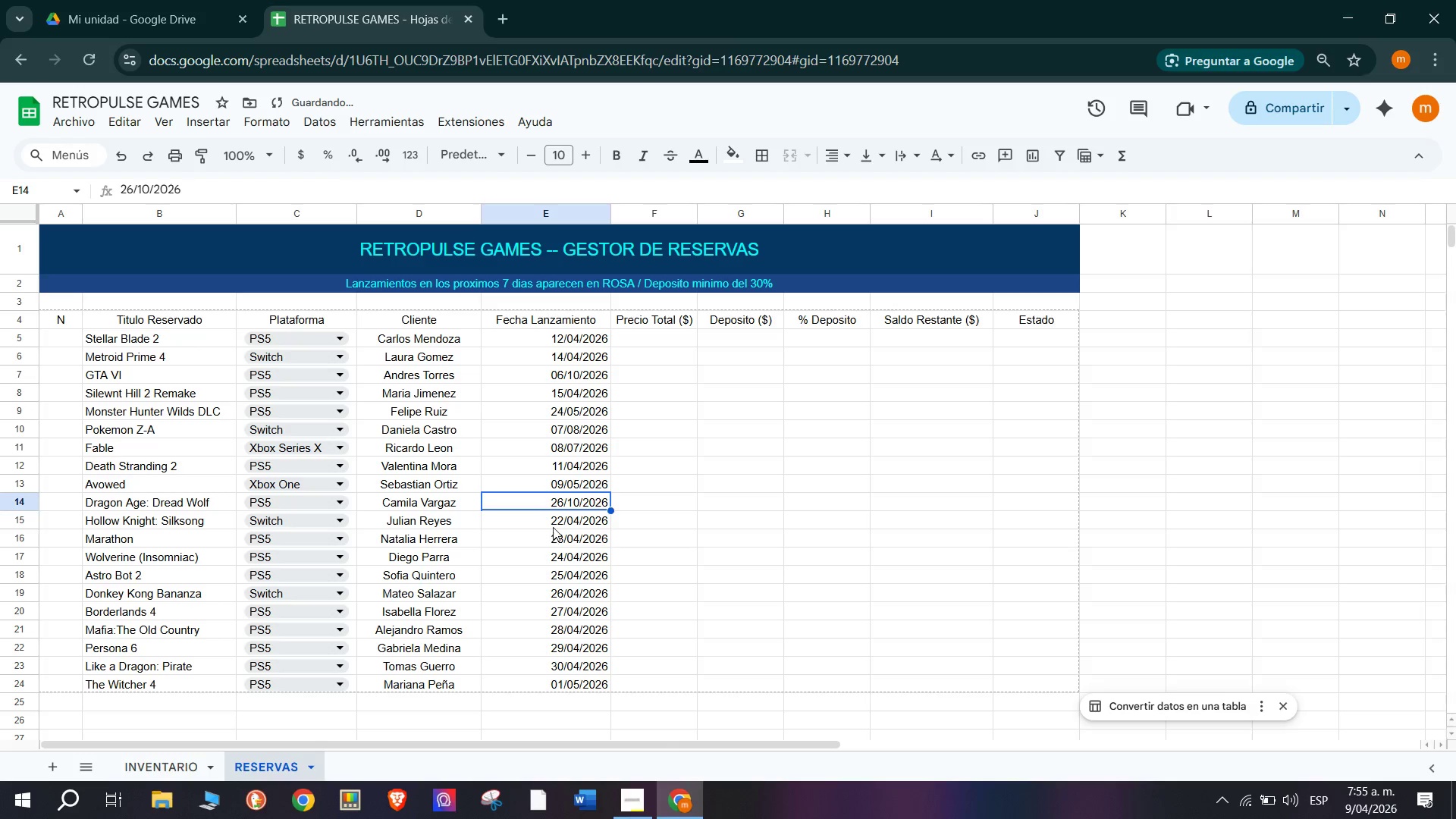 
double_click([555, 522])
 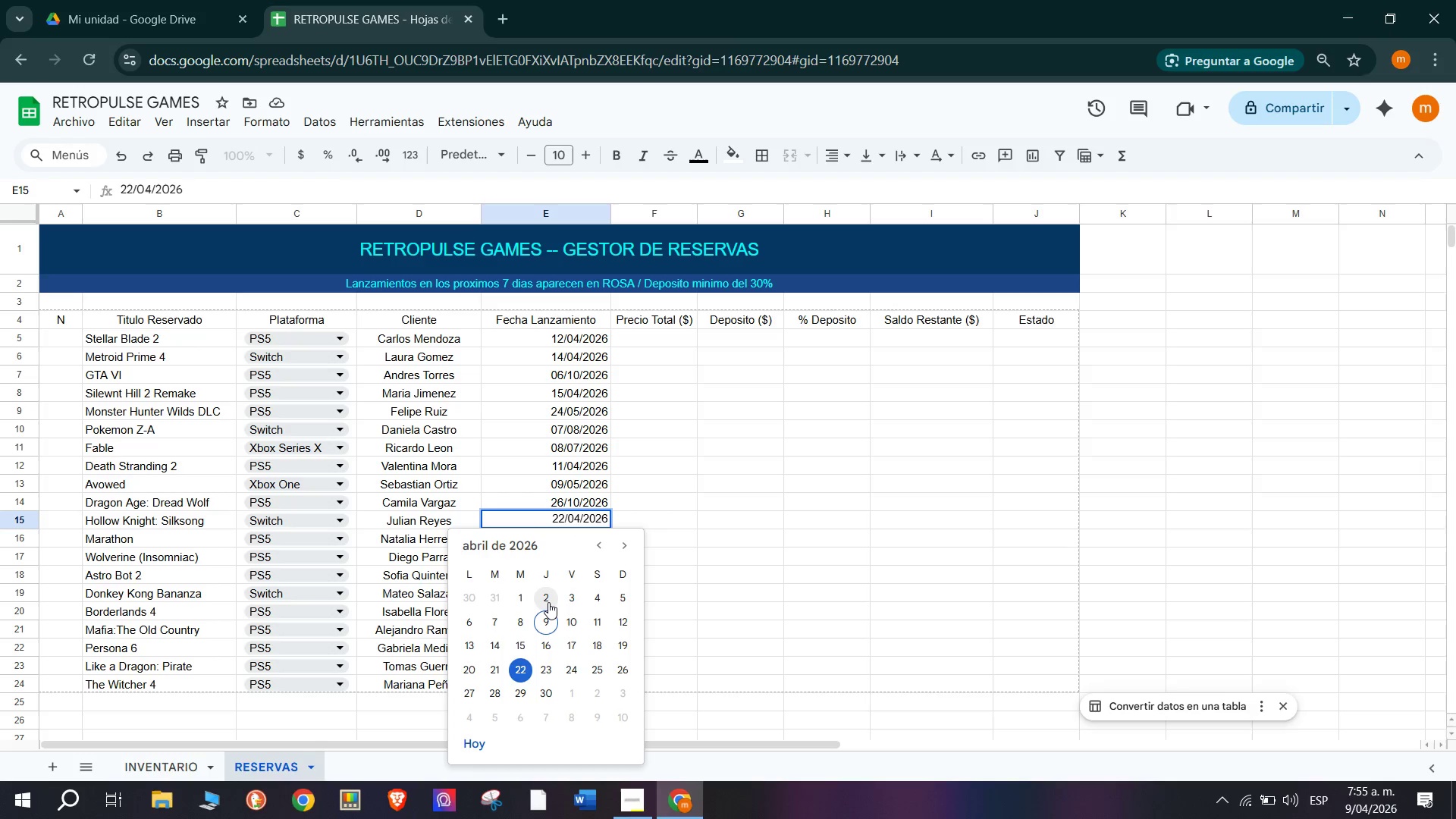 
wait(7.08)
 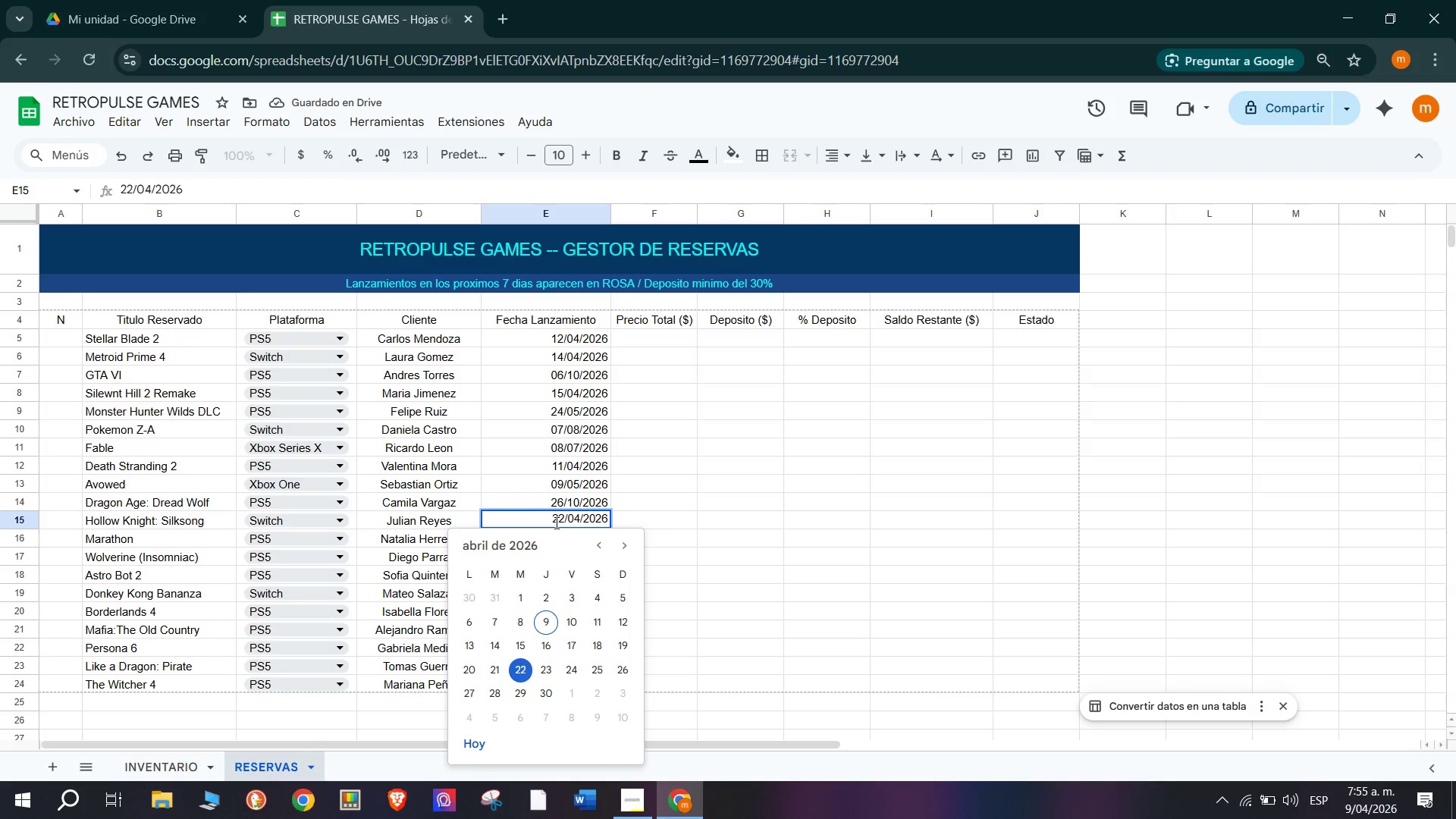 
left_click([545, 646])
 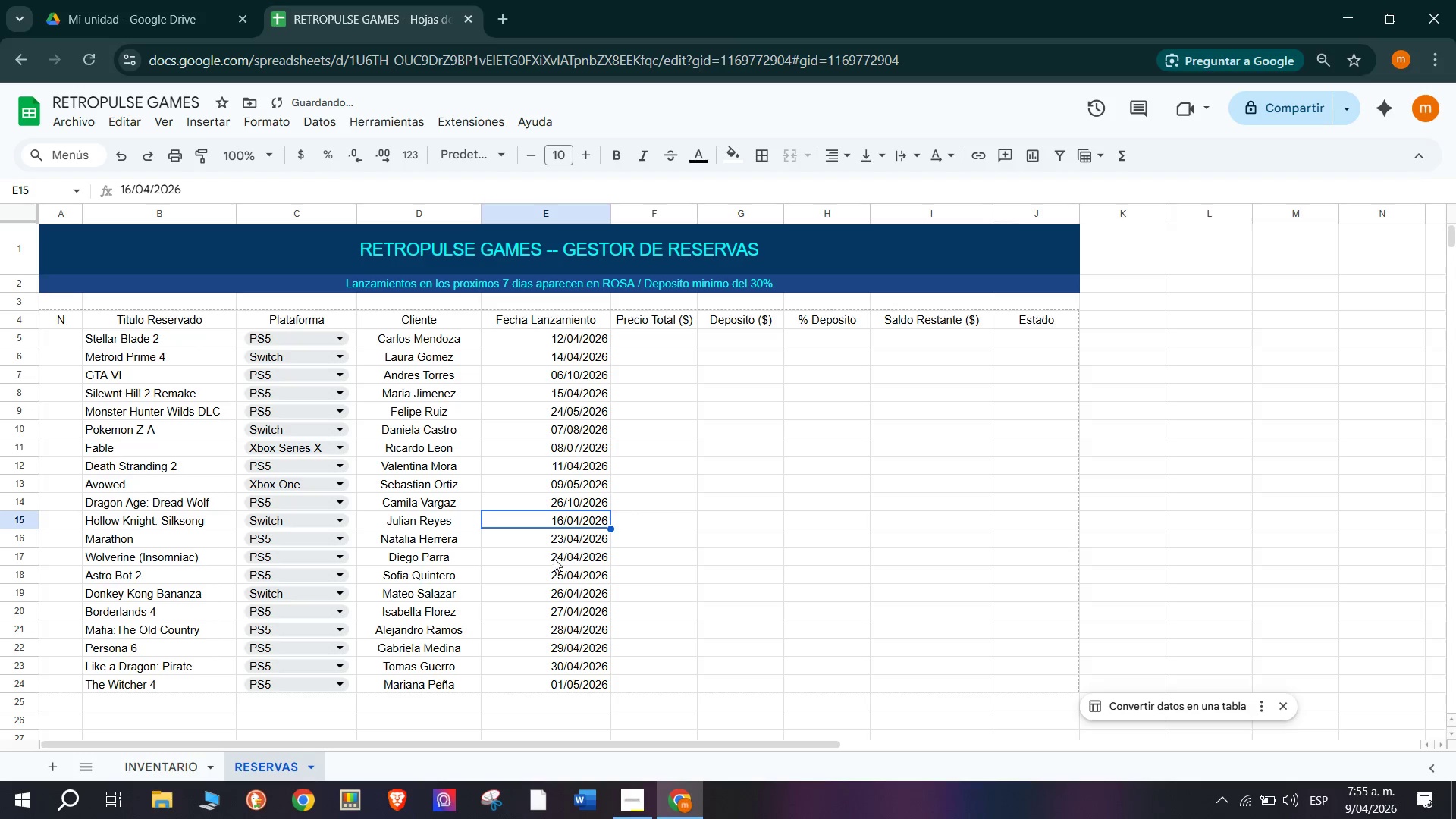 
left_click([557, 532])
 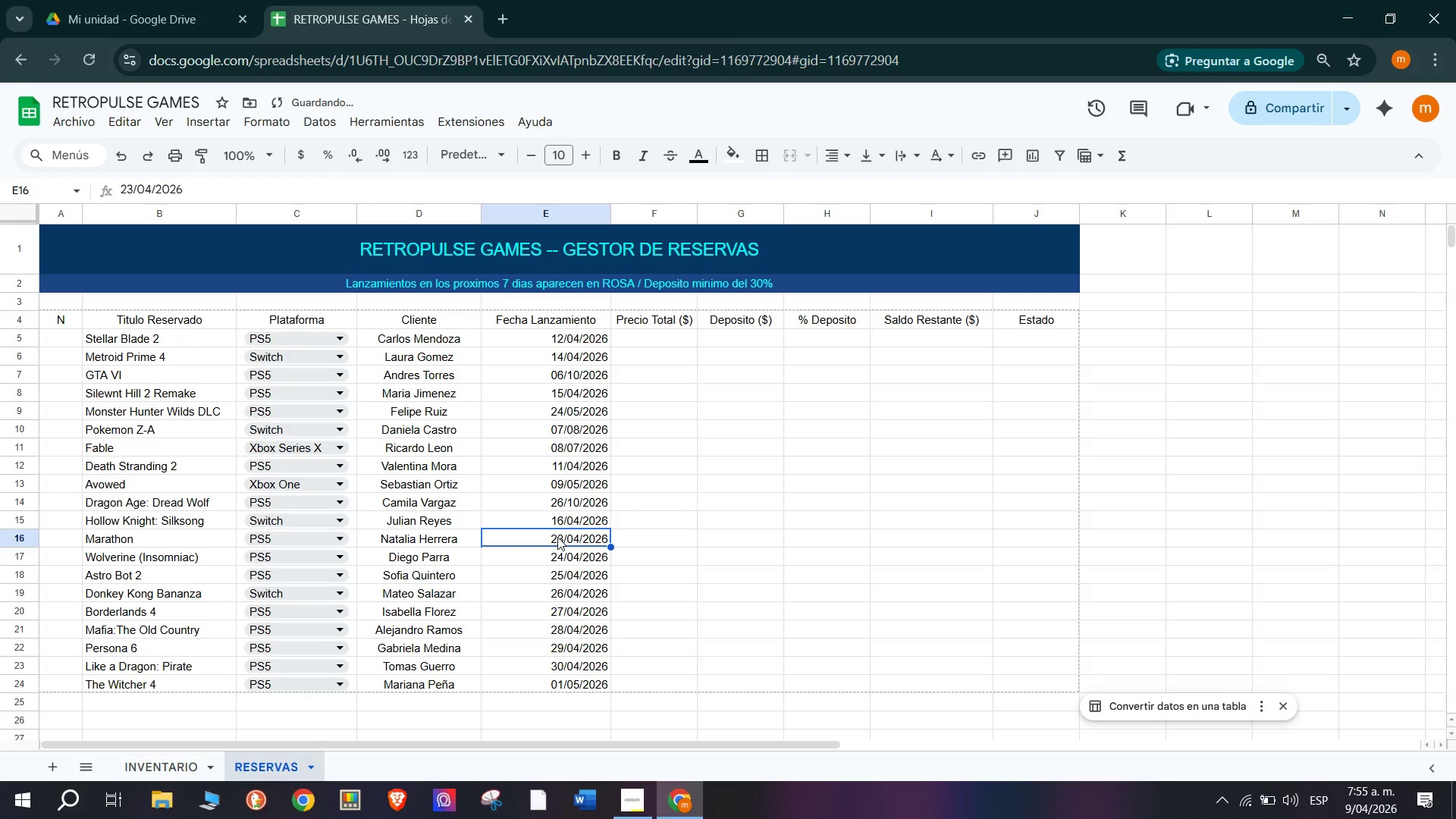 
double_click([557, 537])
 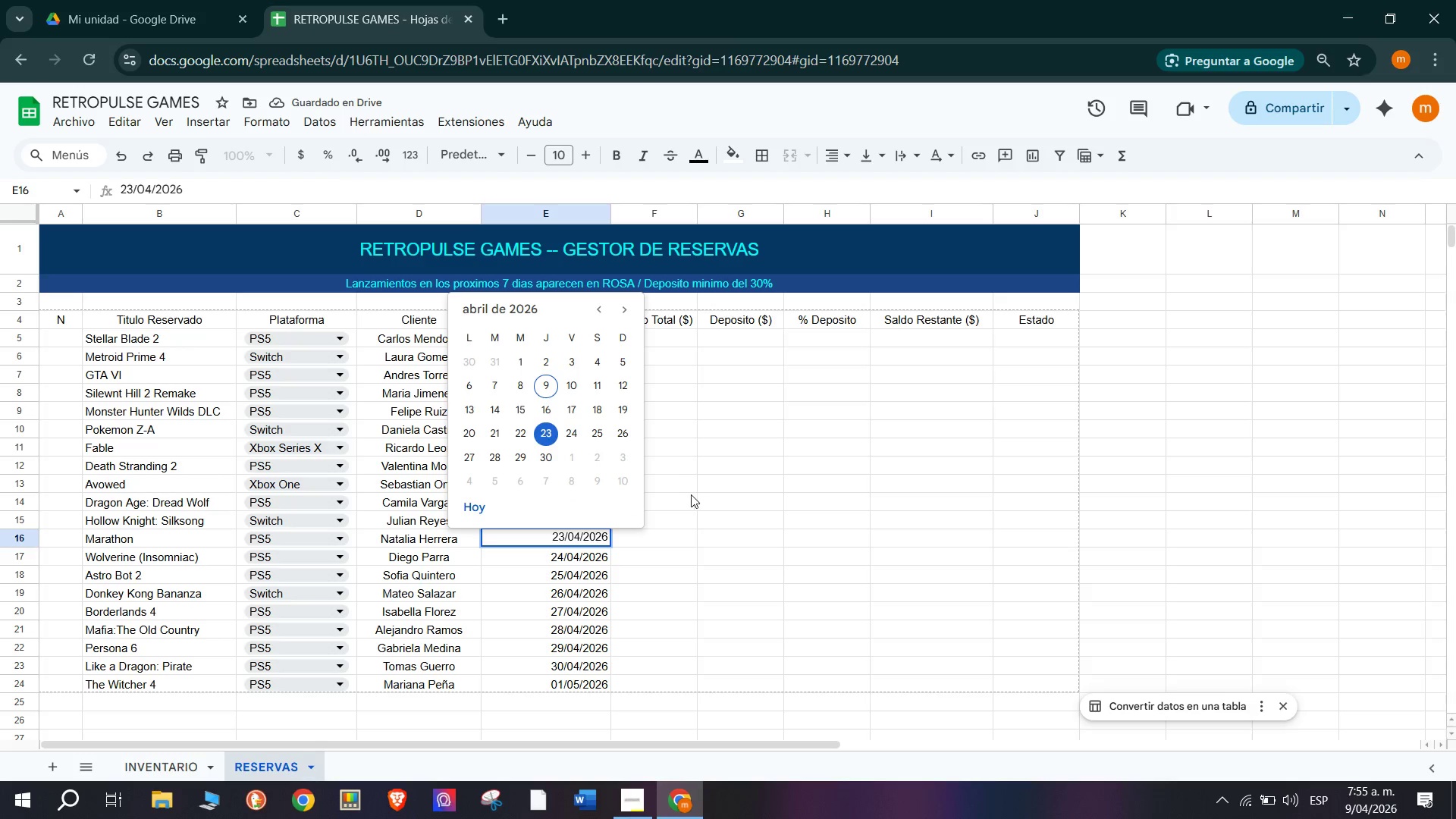 
double_click([624, 306])
 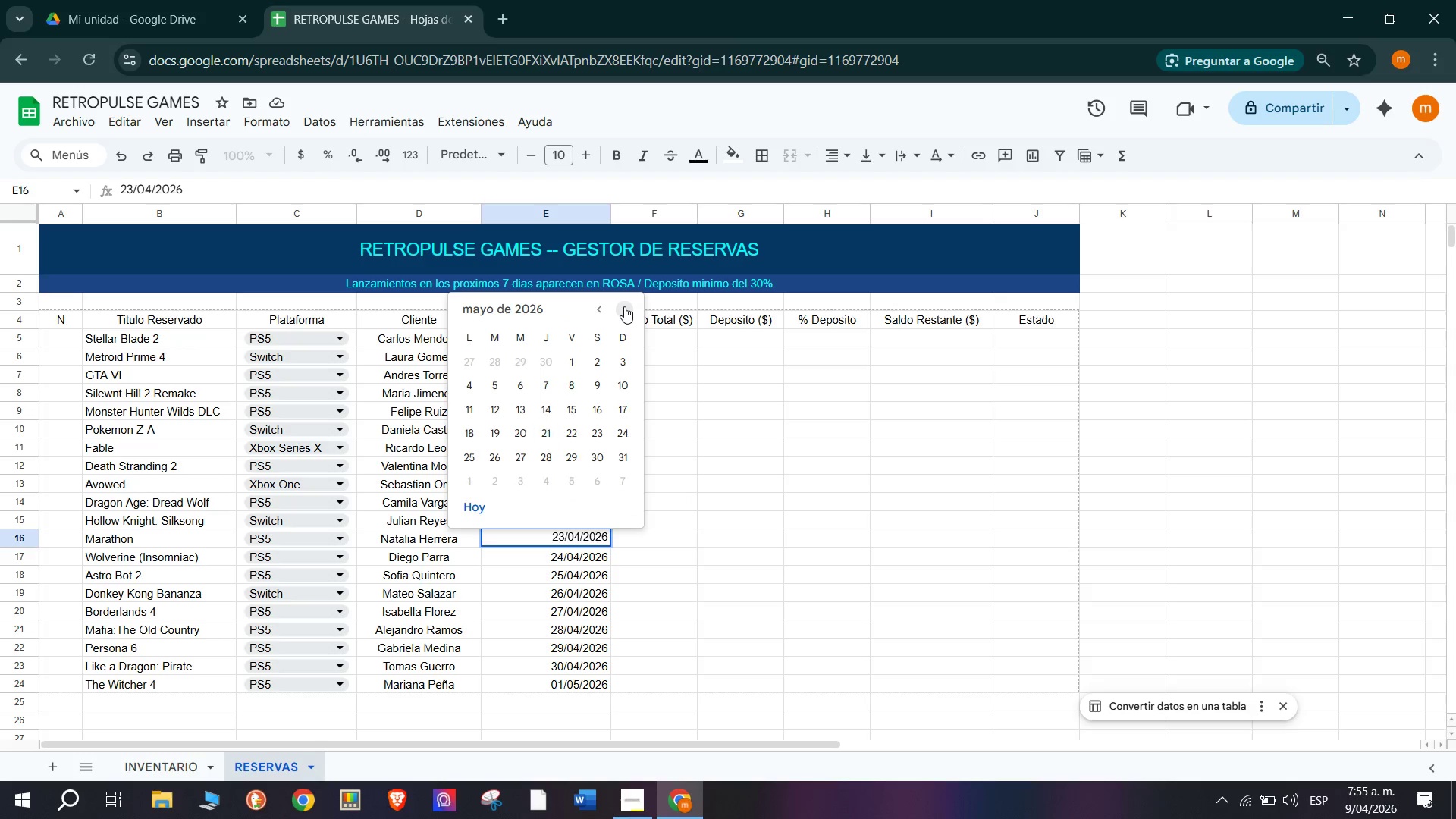 
triple_click([624, 306])
 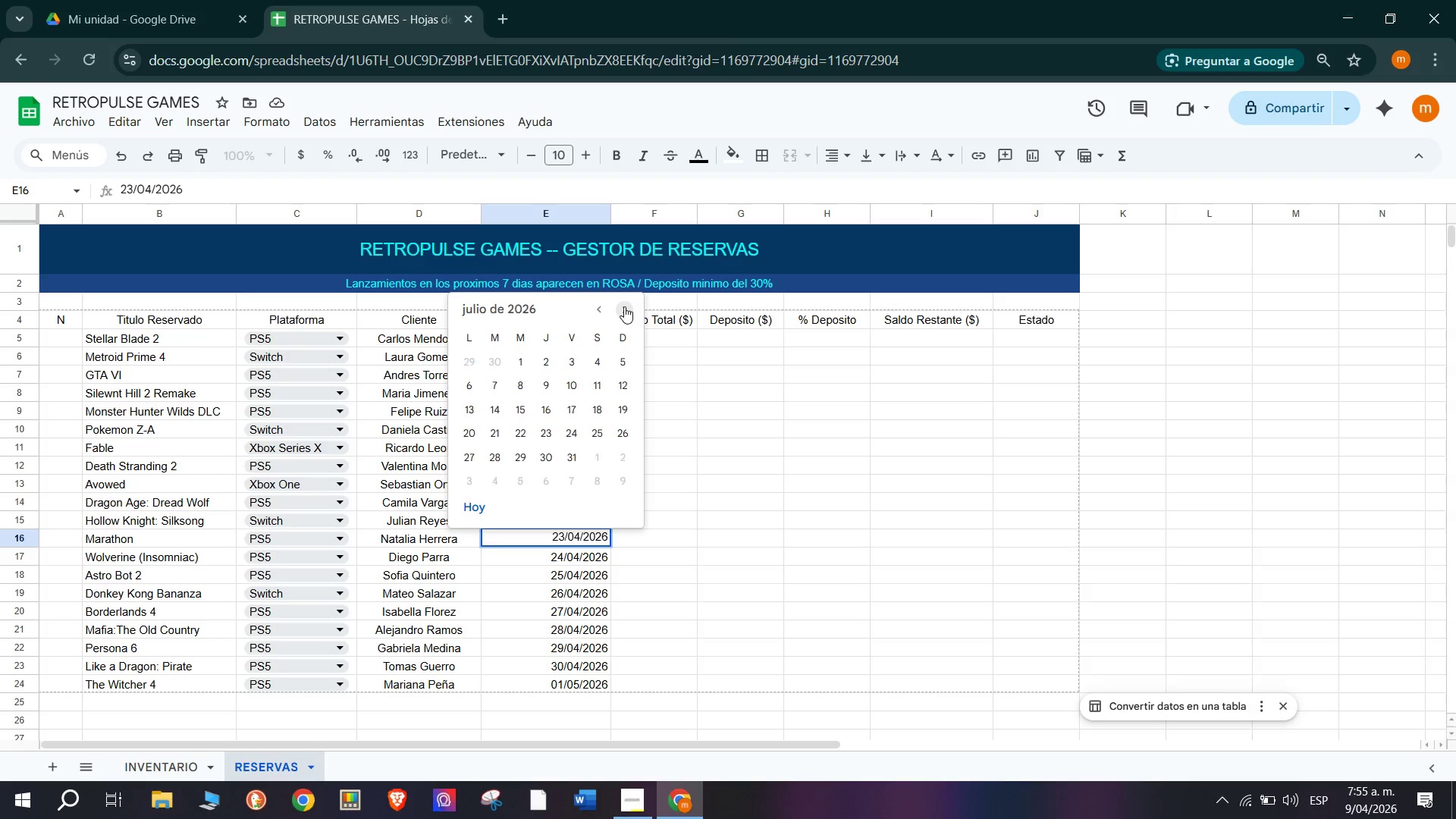 
triple_click([624, 306])
 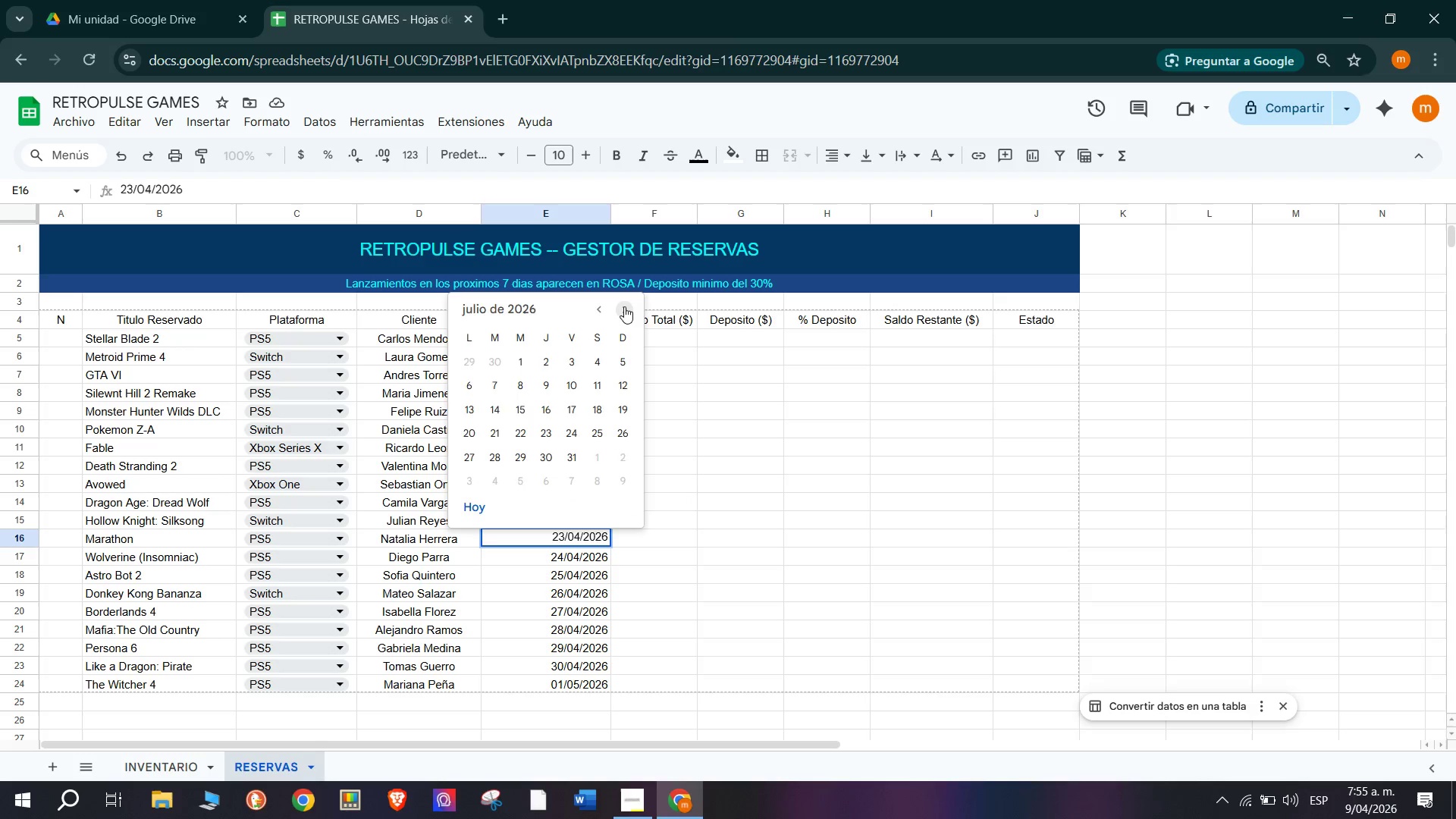 
triple_click([624, 306])
 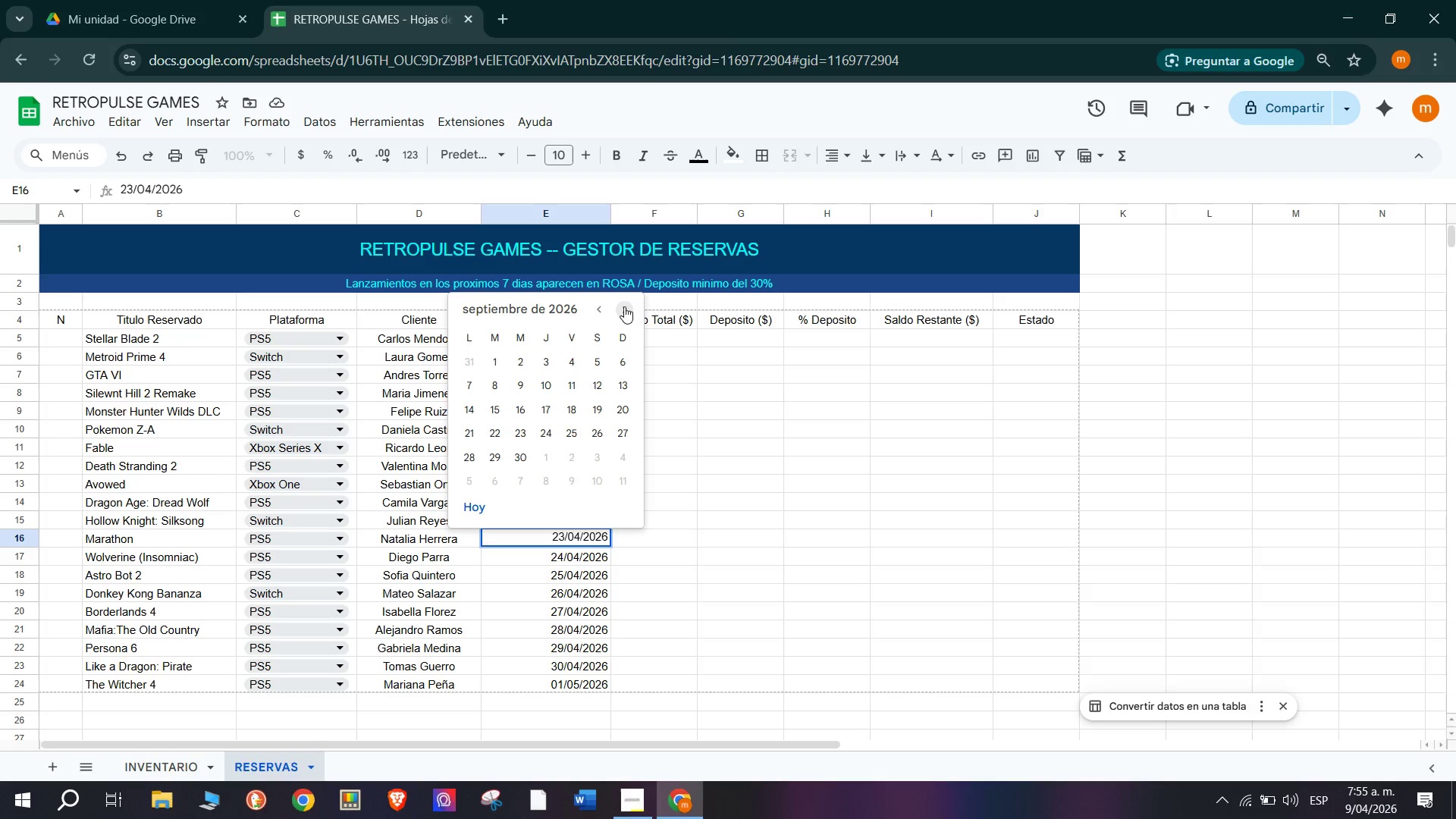 
triple_click([624, 306])
 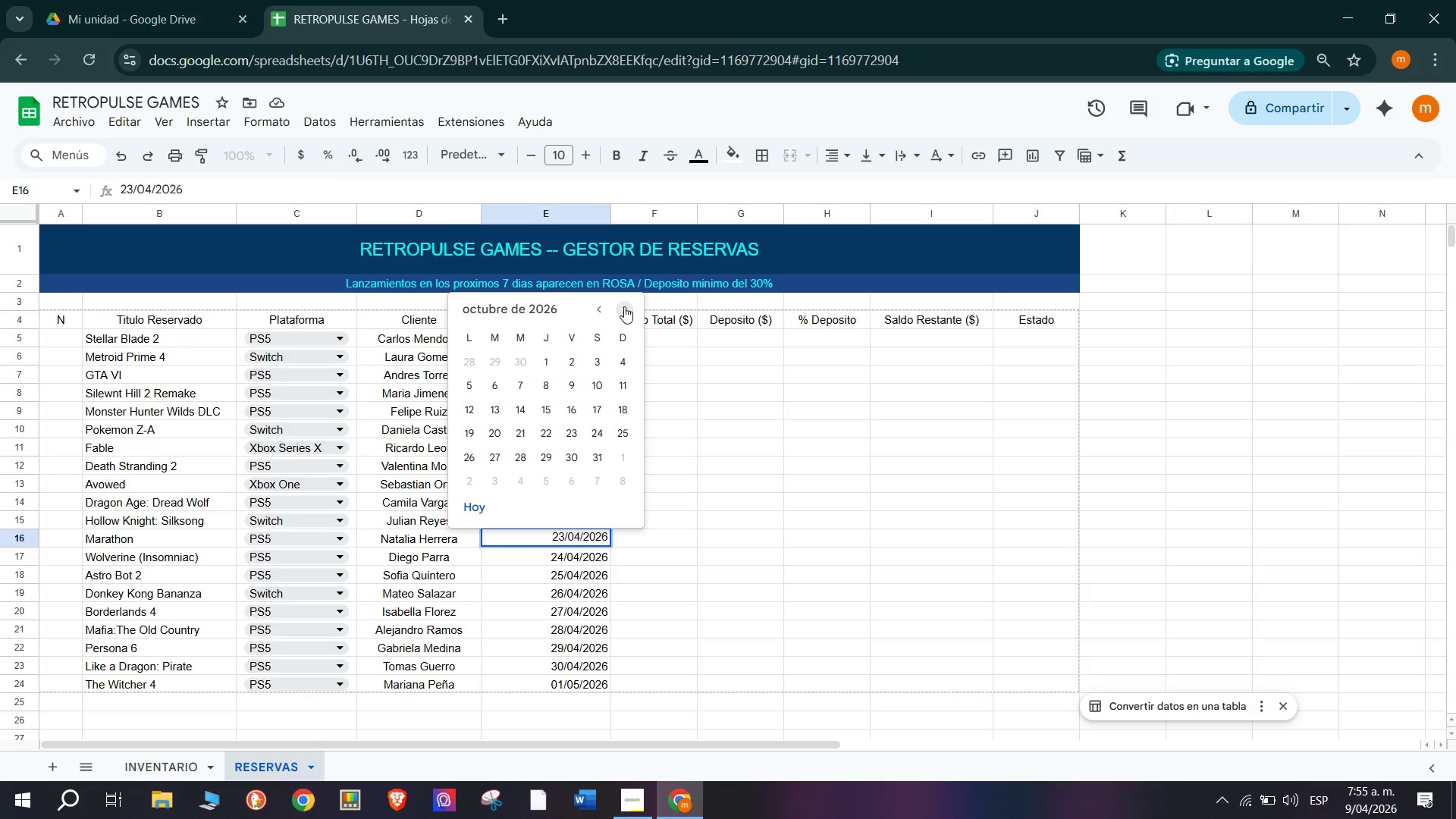 
left_click([624, 306])
 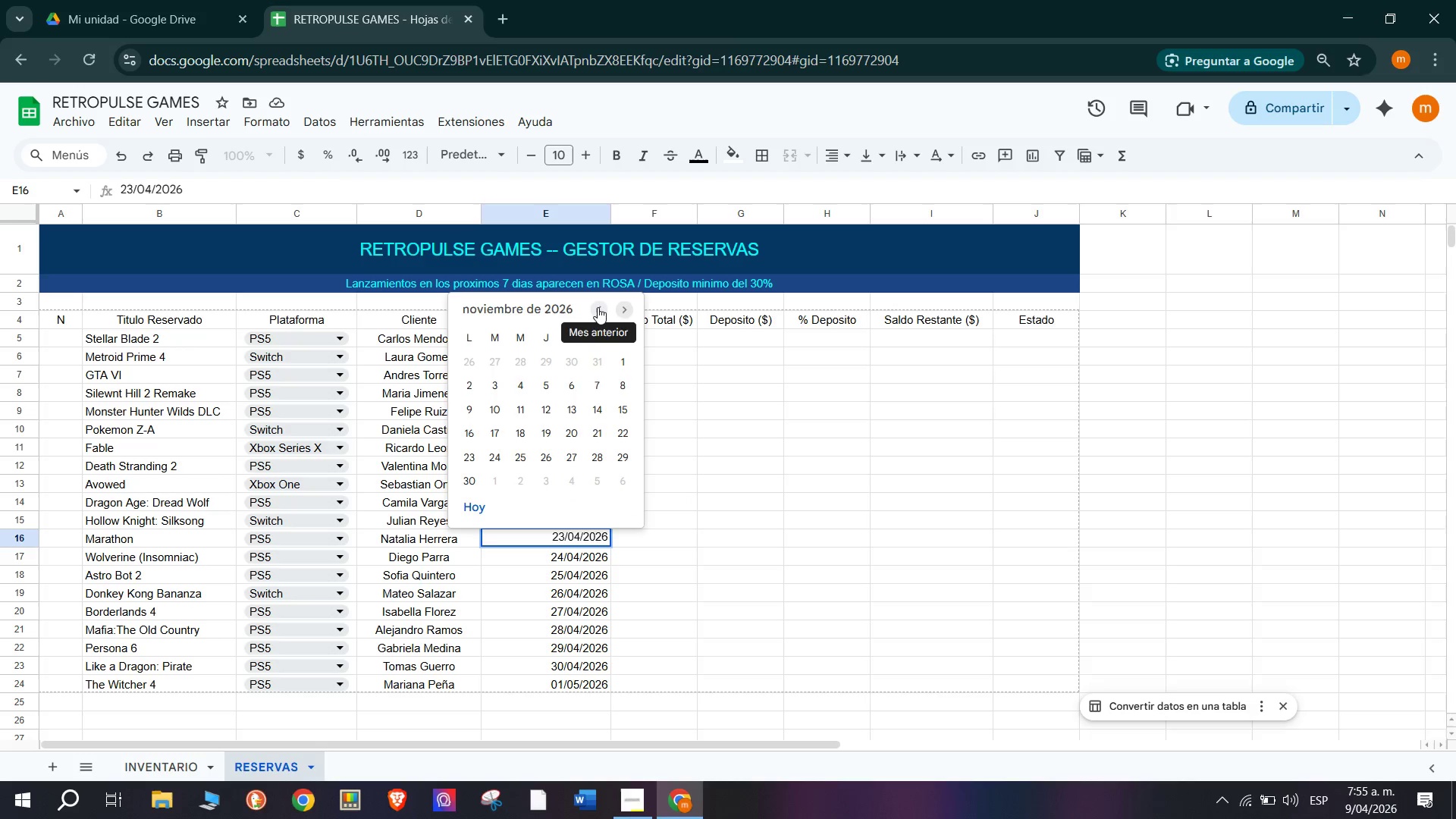 
double_click([598, 307])
 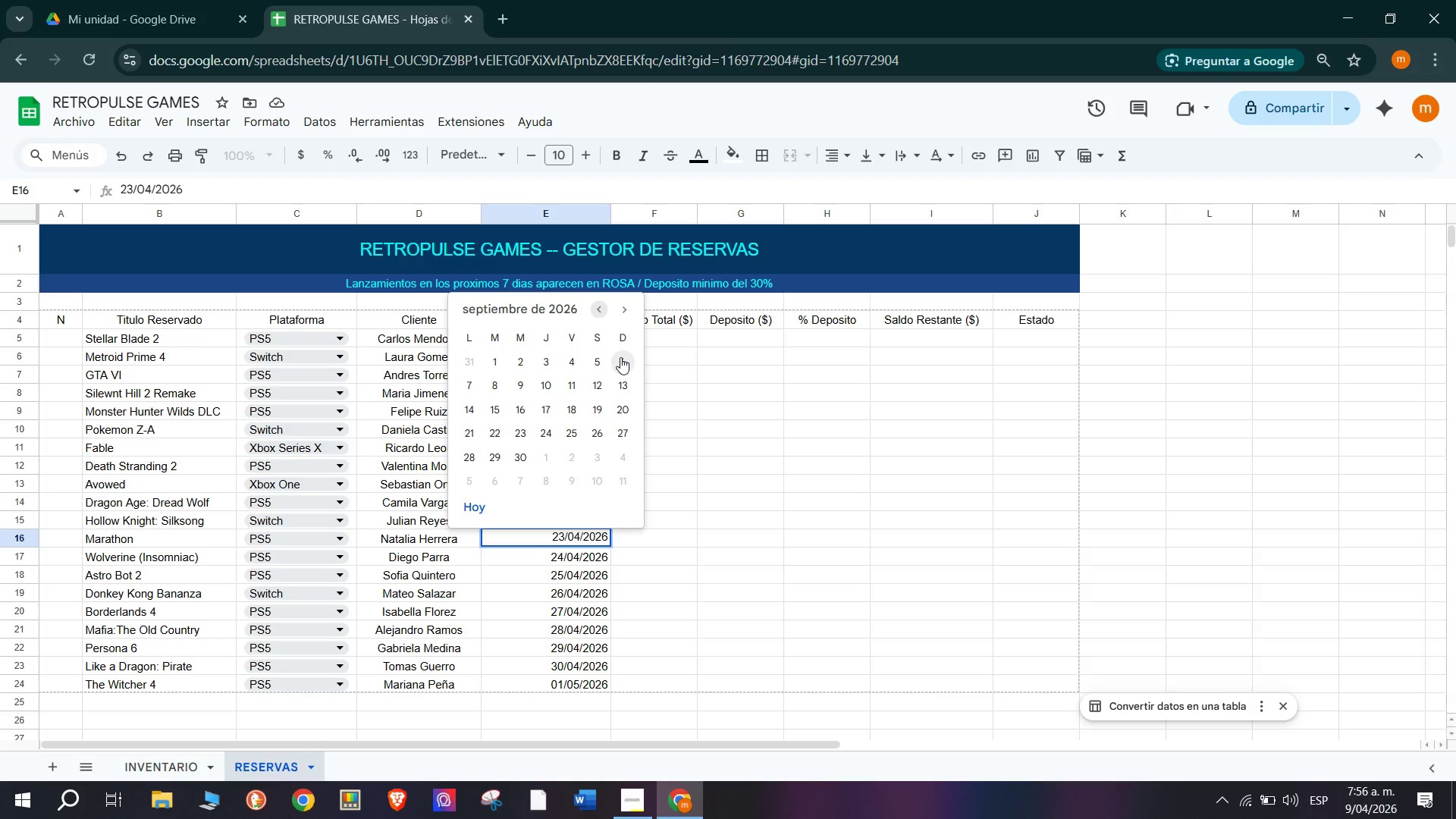 
left_click([618, 361])
 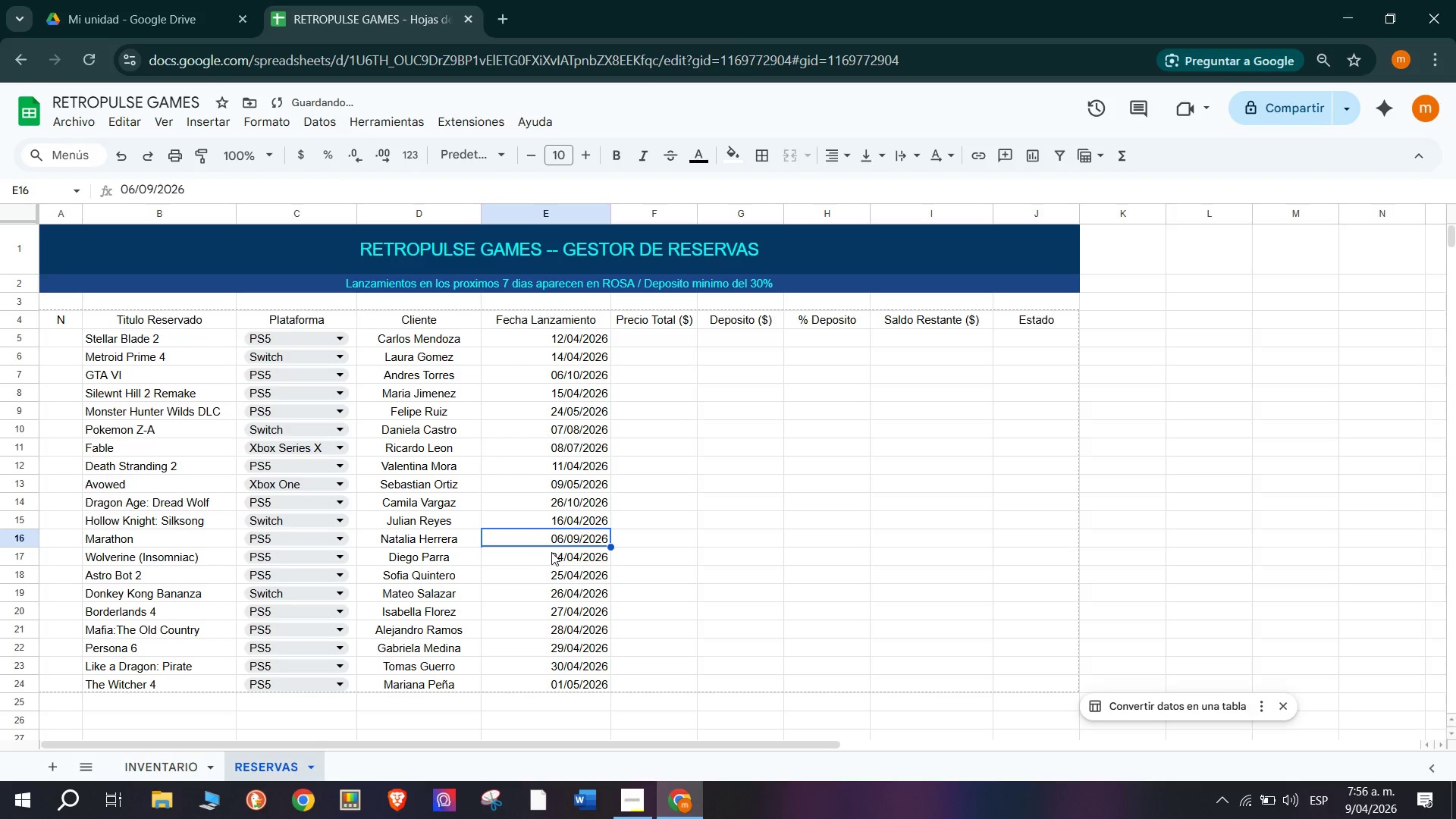 
double_click([553, 556])
 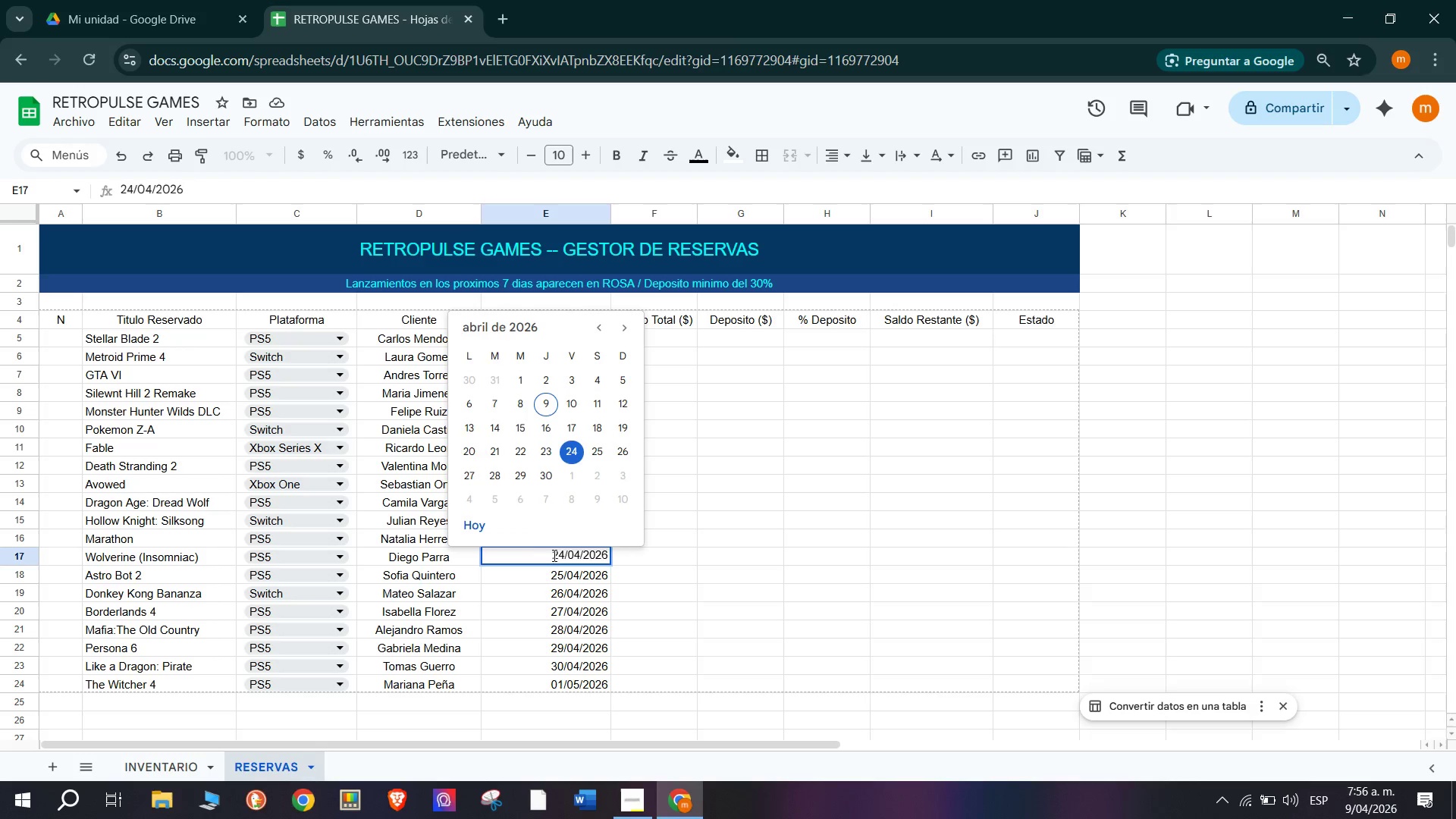 
wait(7.14)
 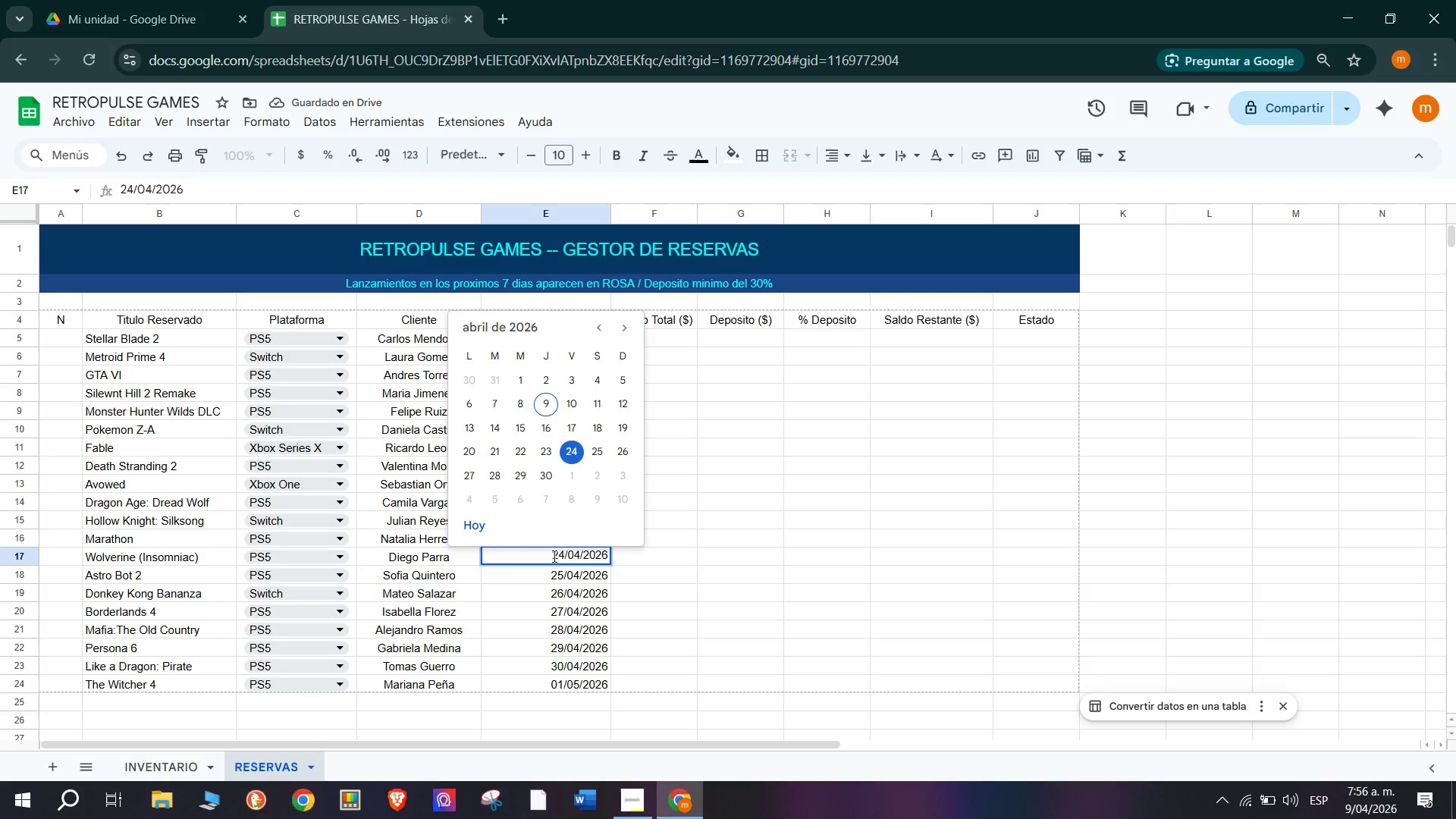 
double_click([625, 331])
 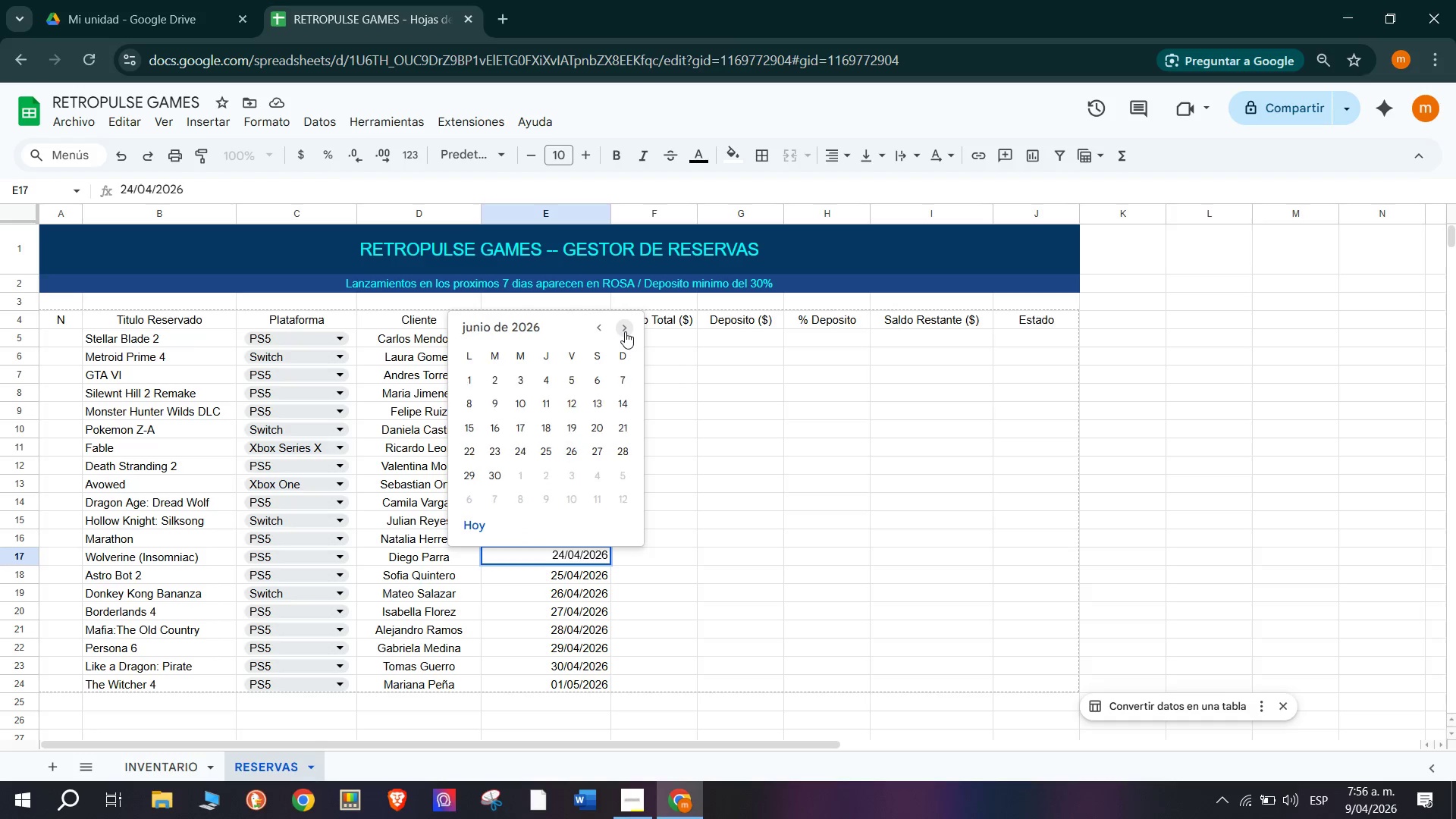 
triple_click([625, 331])
 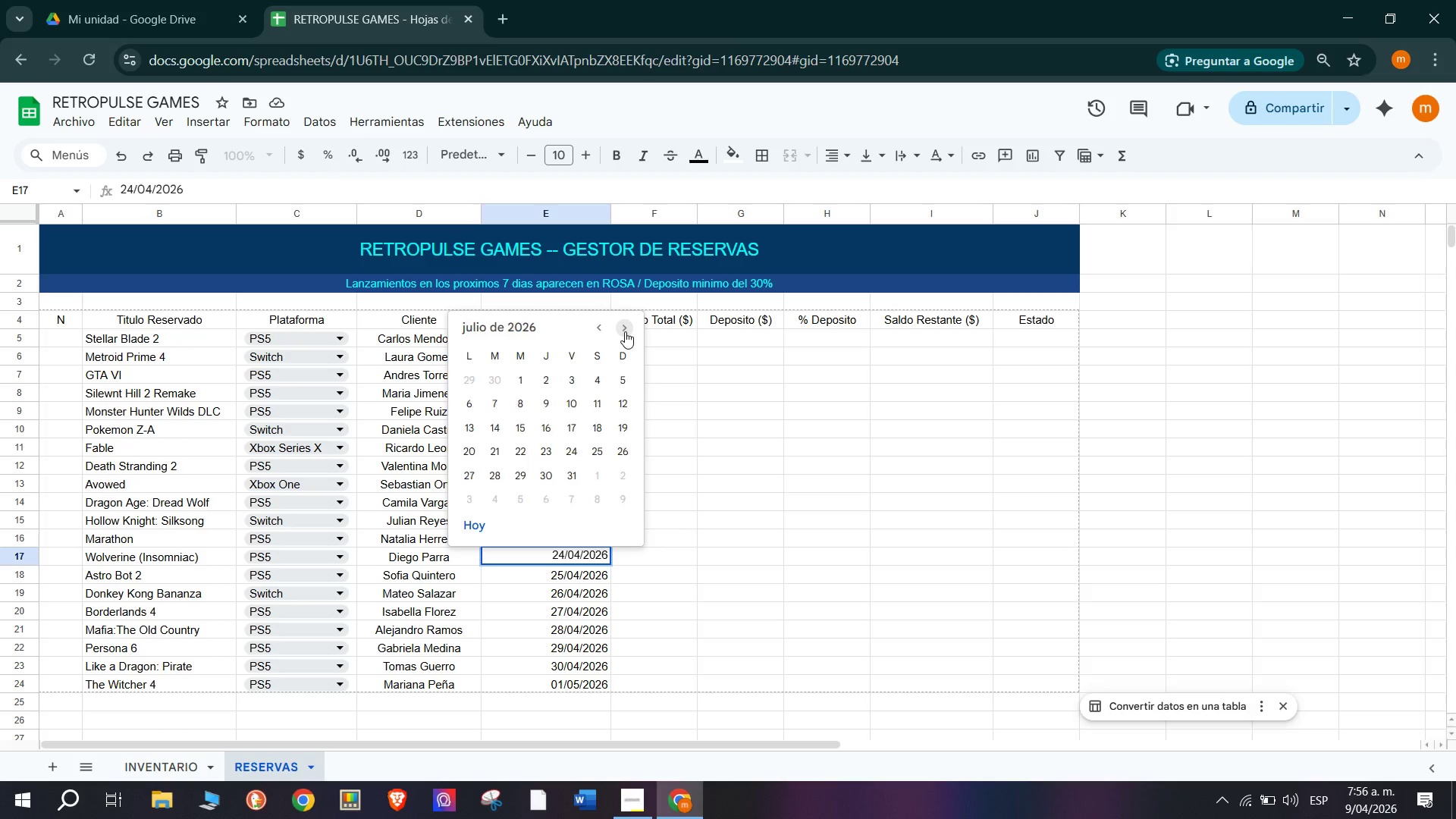 
triple_click([625, 331])
 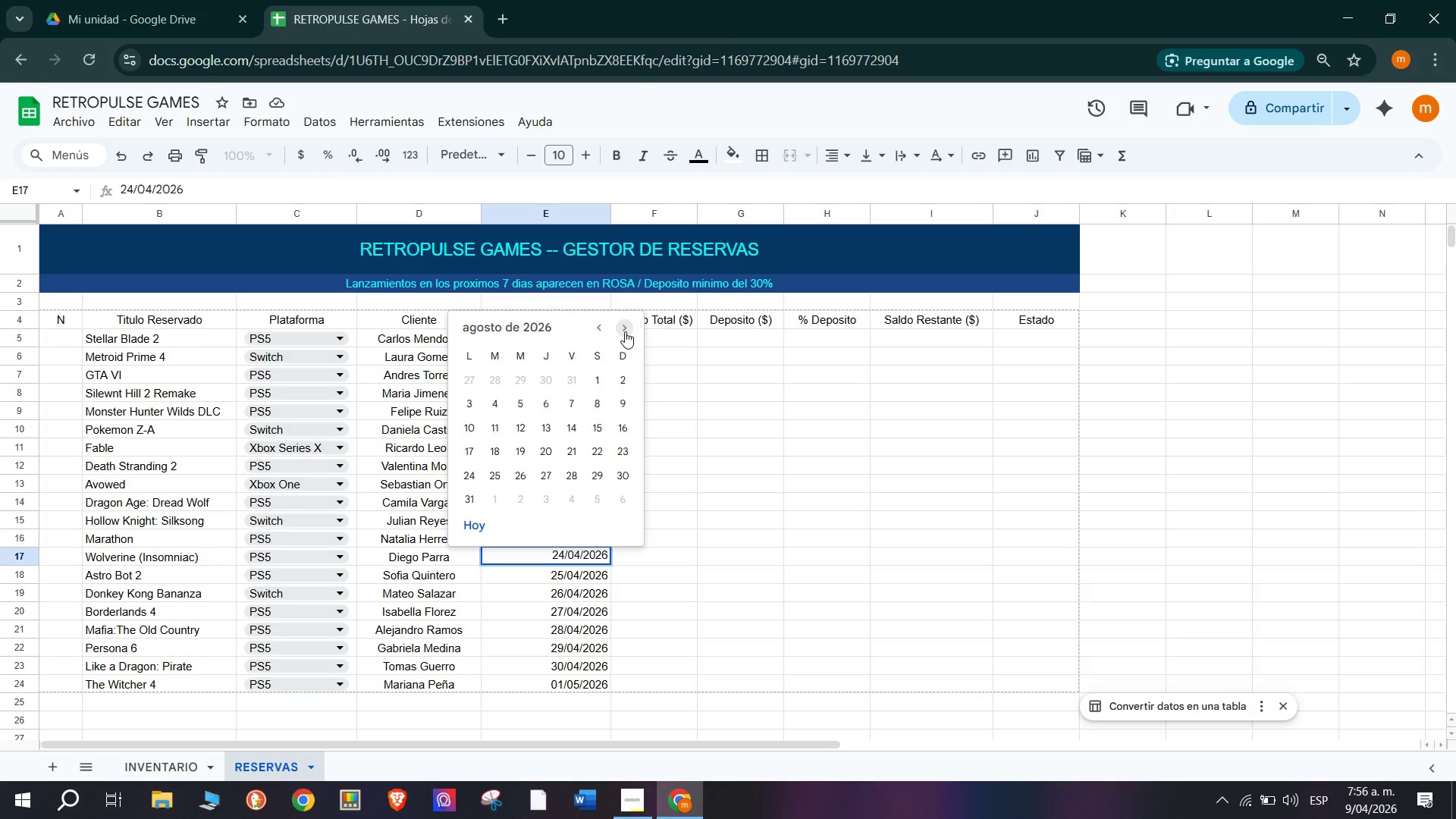 
triple_click([625, 331])
 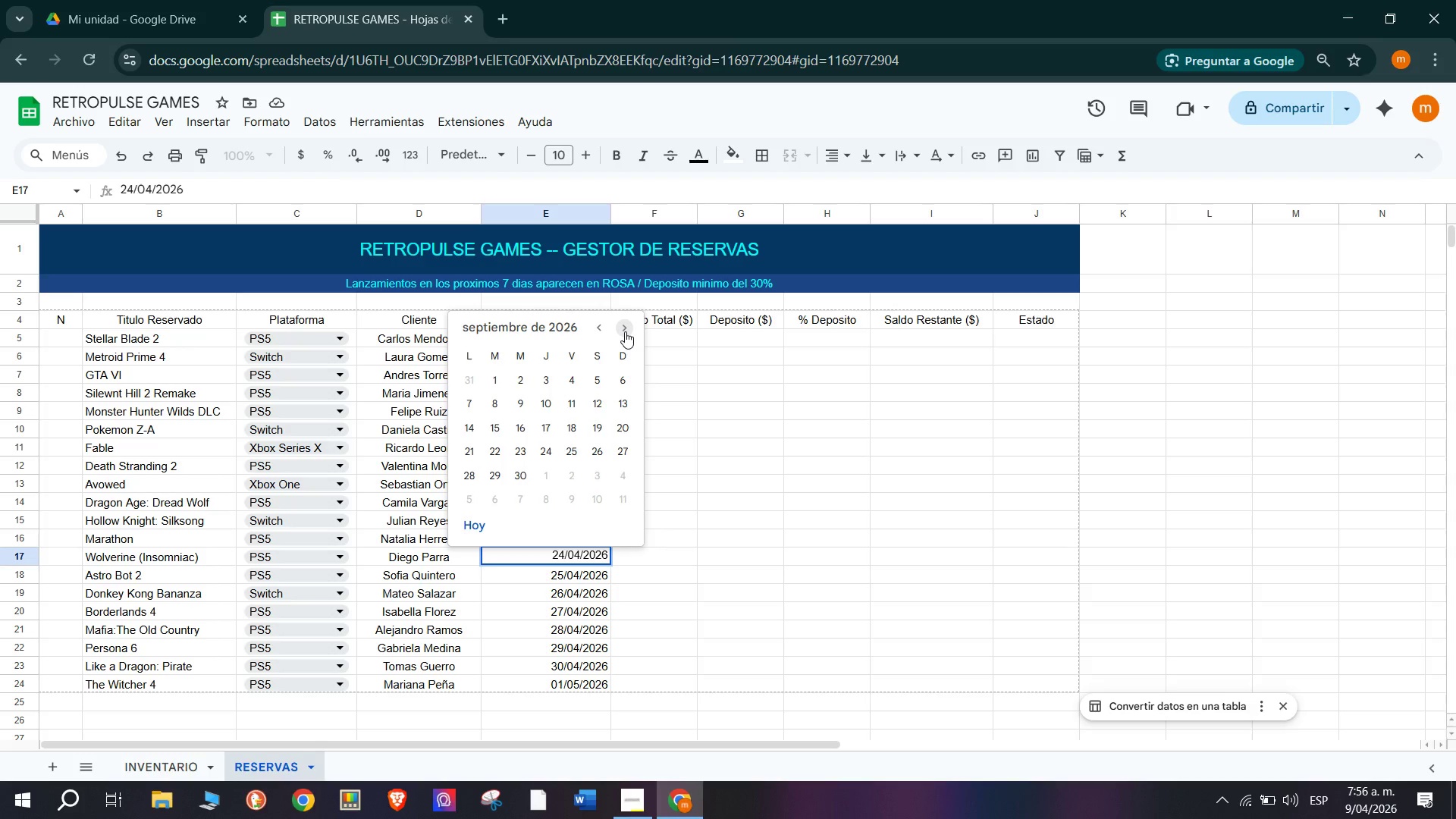 
triple_click([625, 331])
 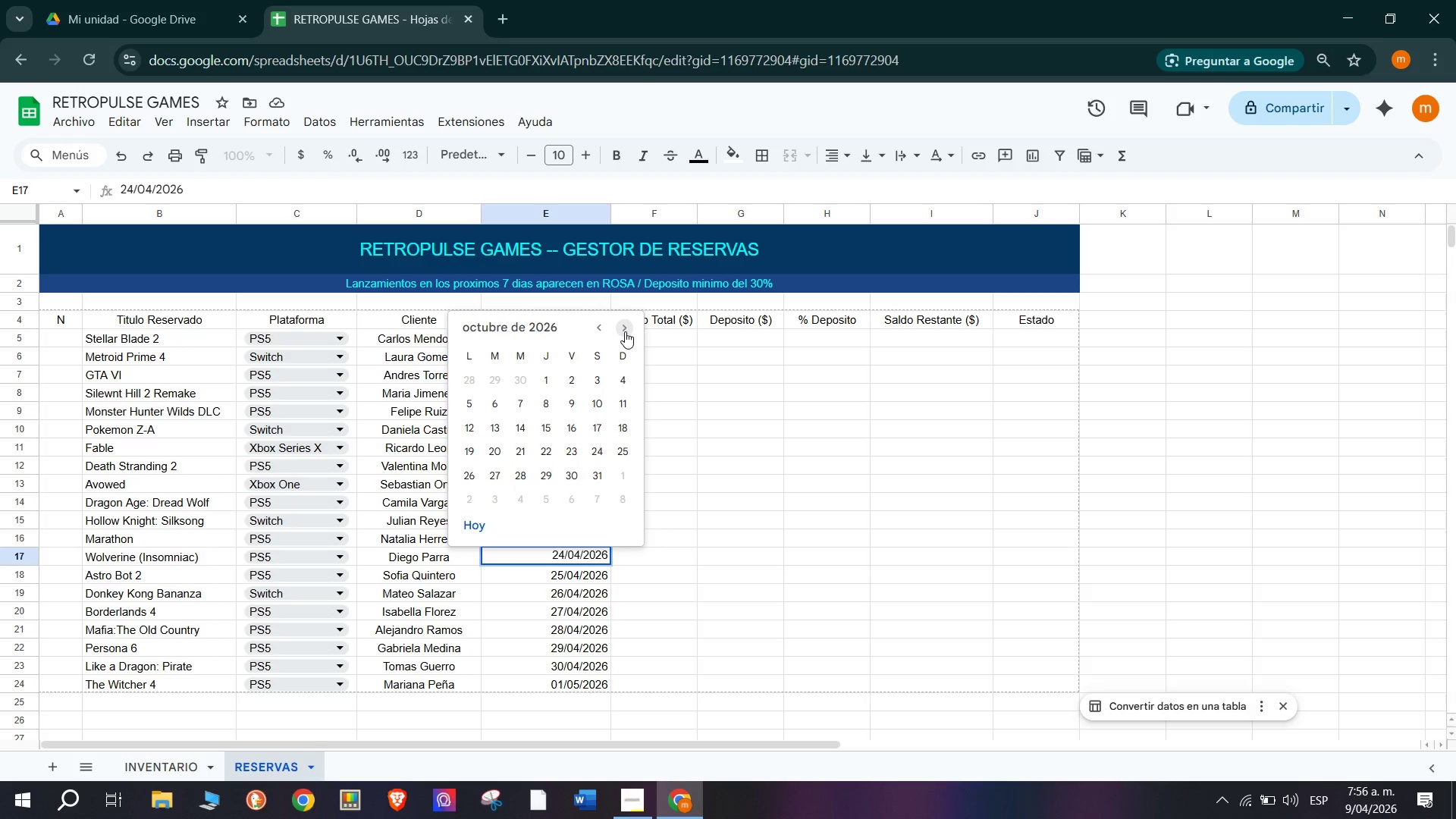 
triple_click([625, 331])
 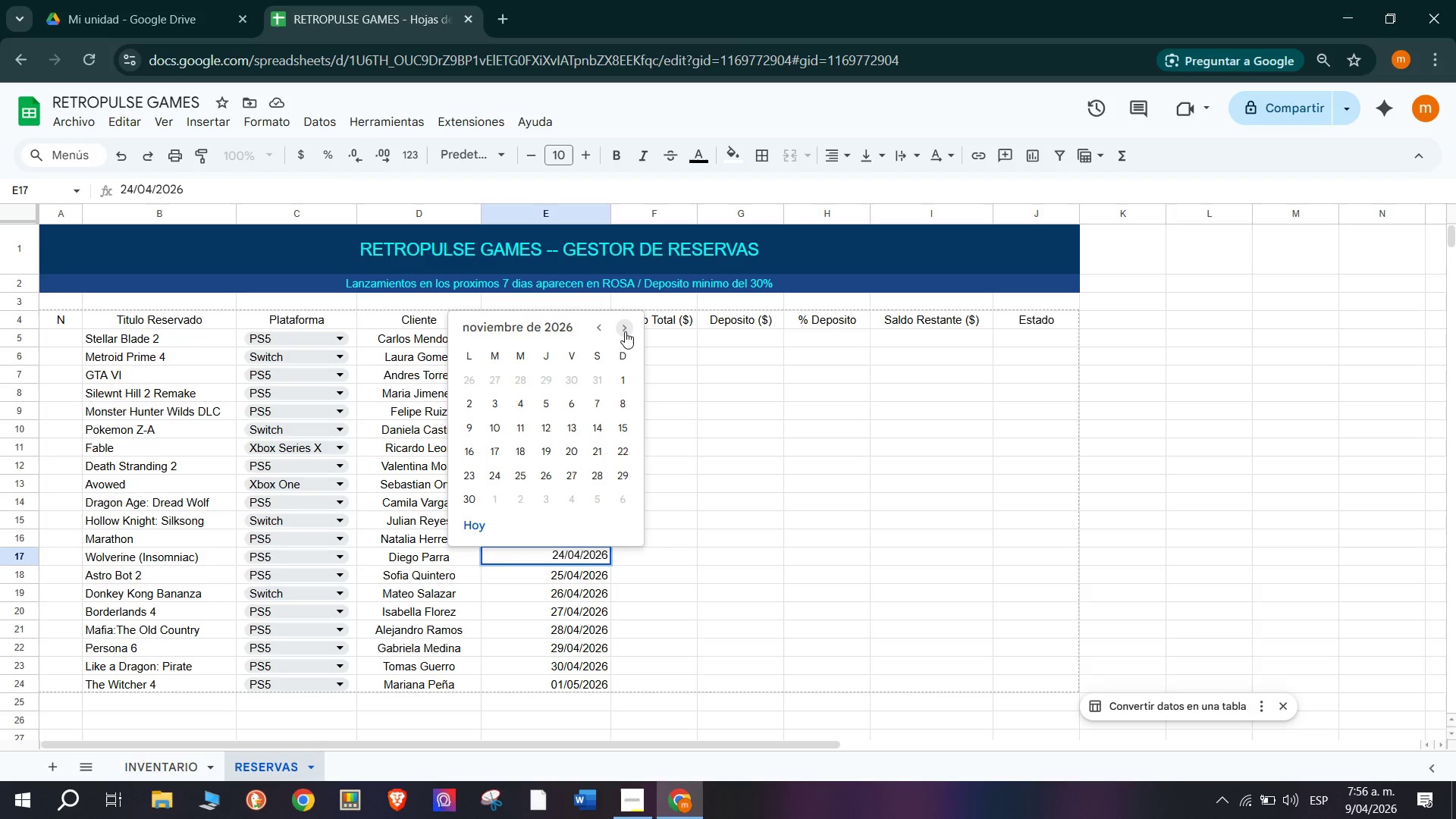 
triple_click([625, 331])
 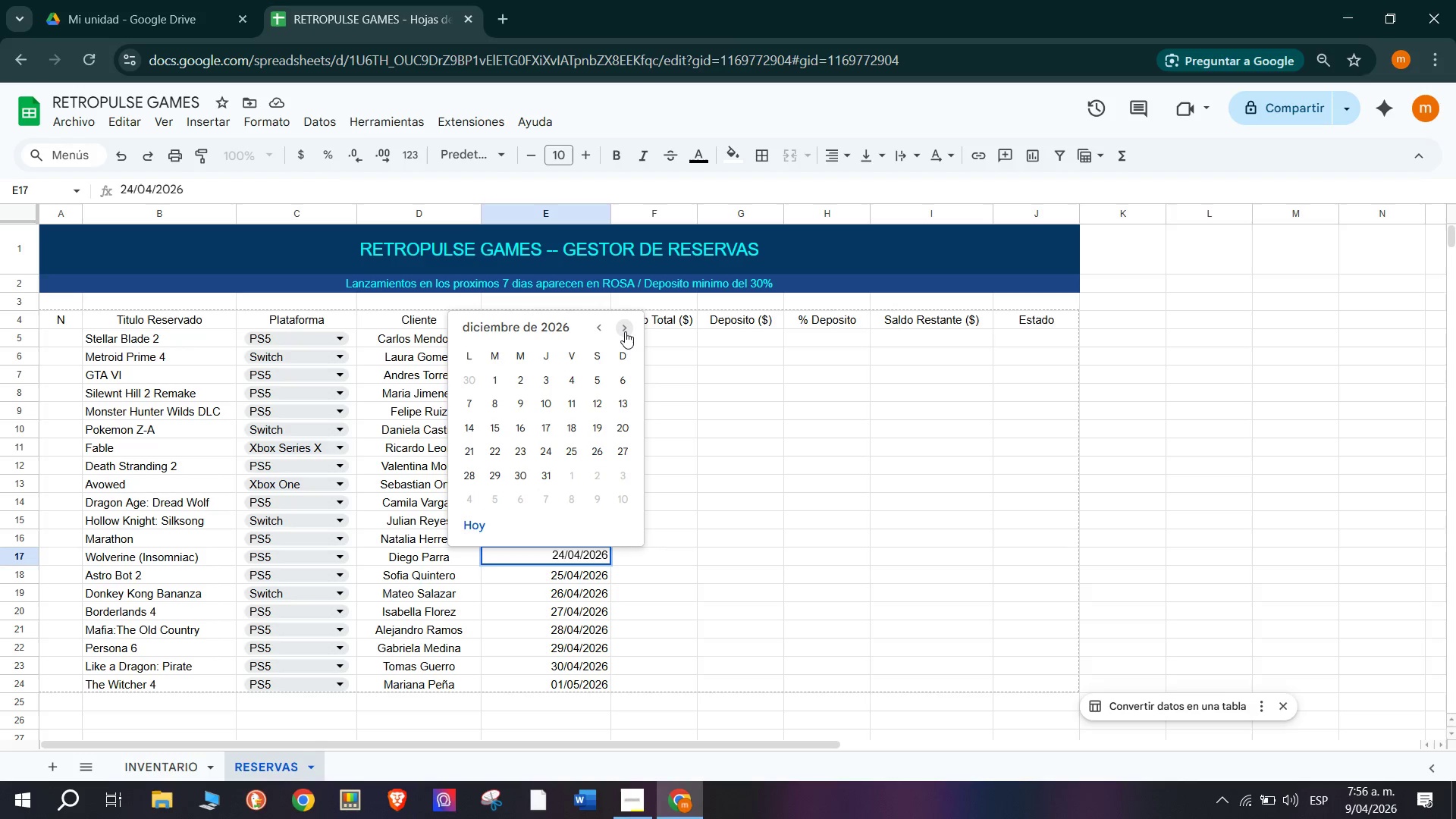 
triple_click([625, 331])
 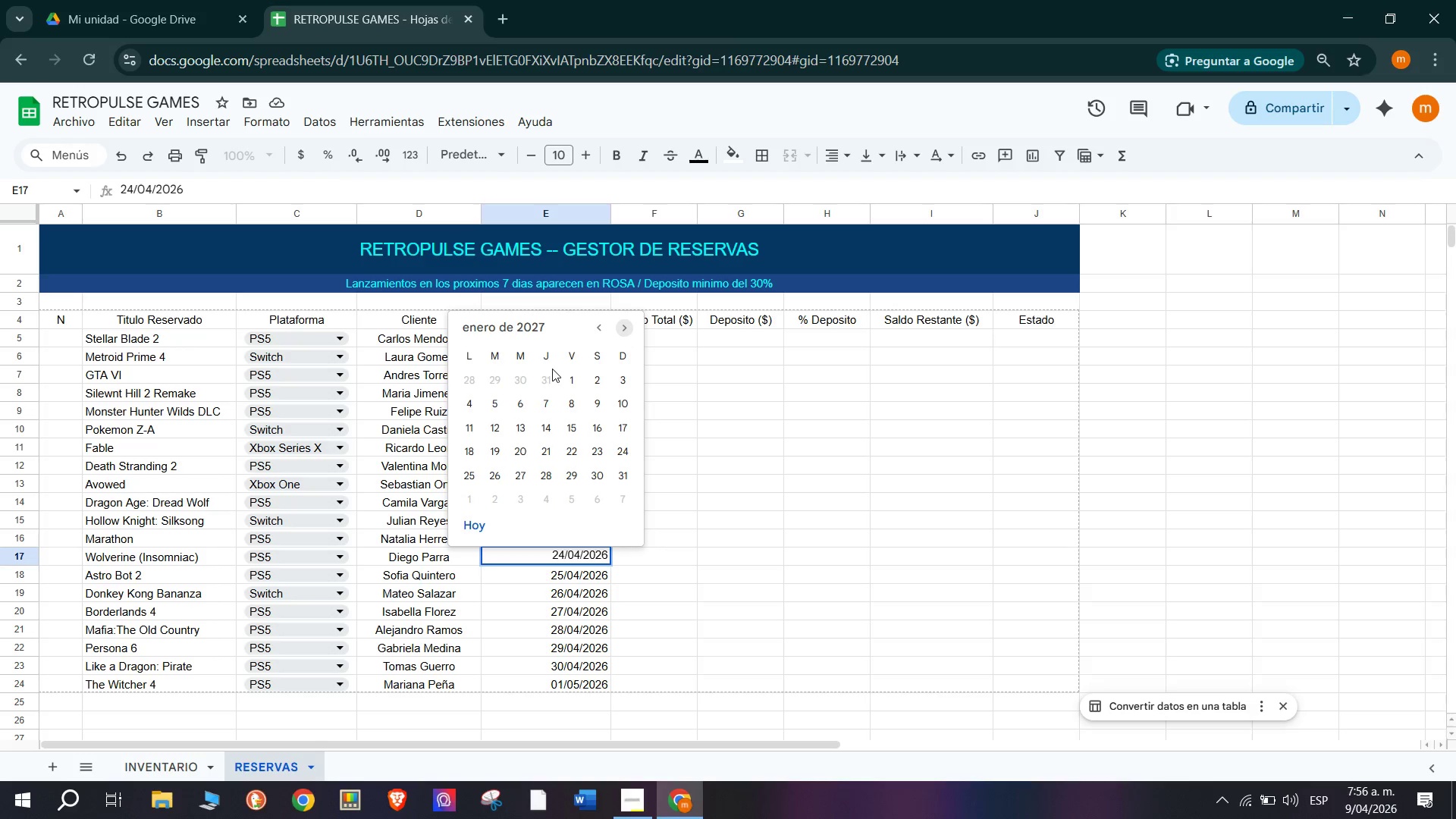 
left_click([618, 385])
 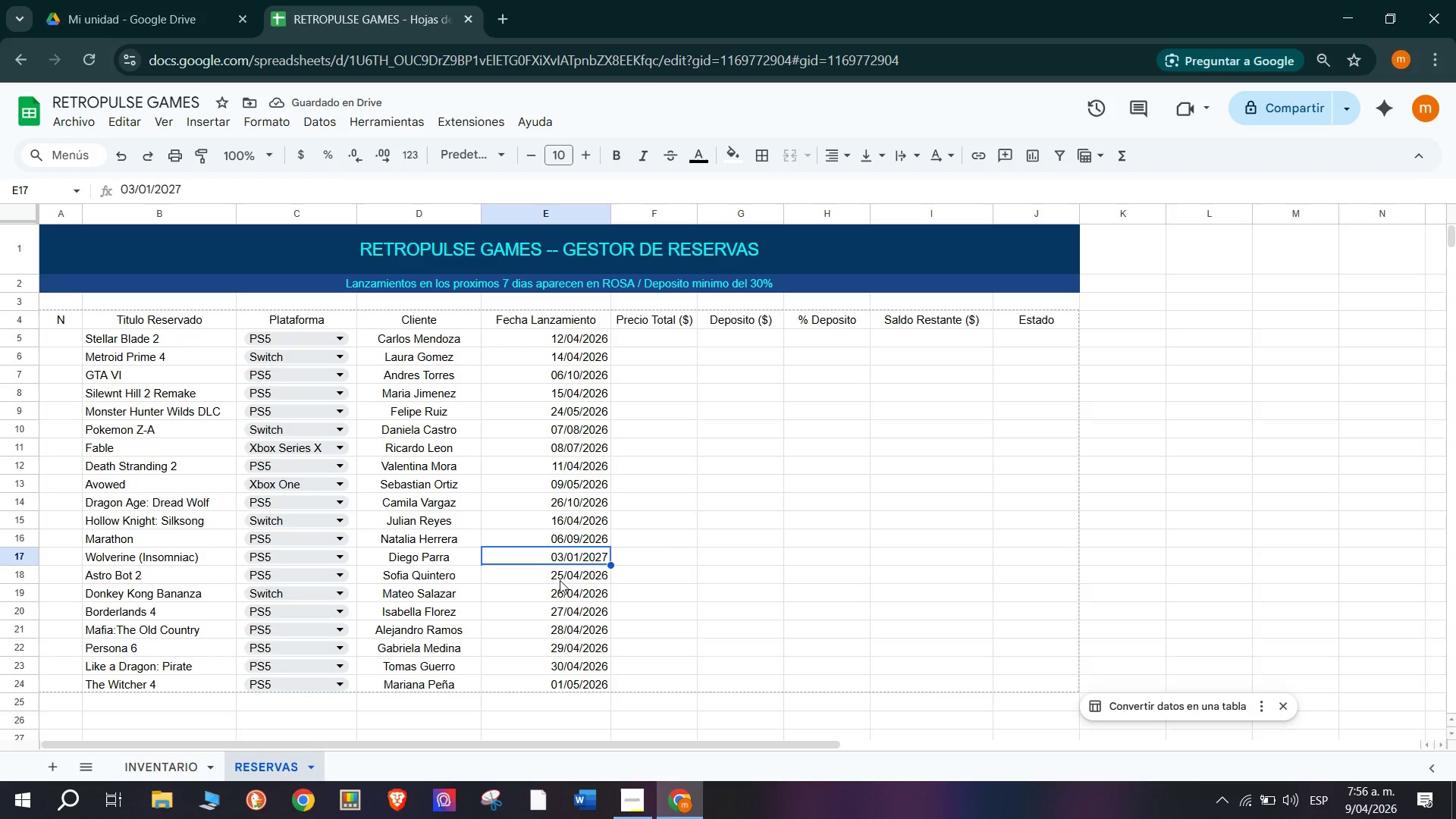 
double_click([568, 560])
 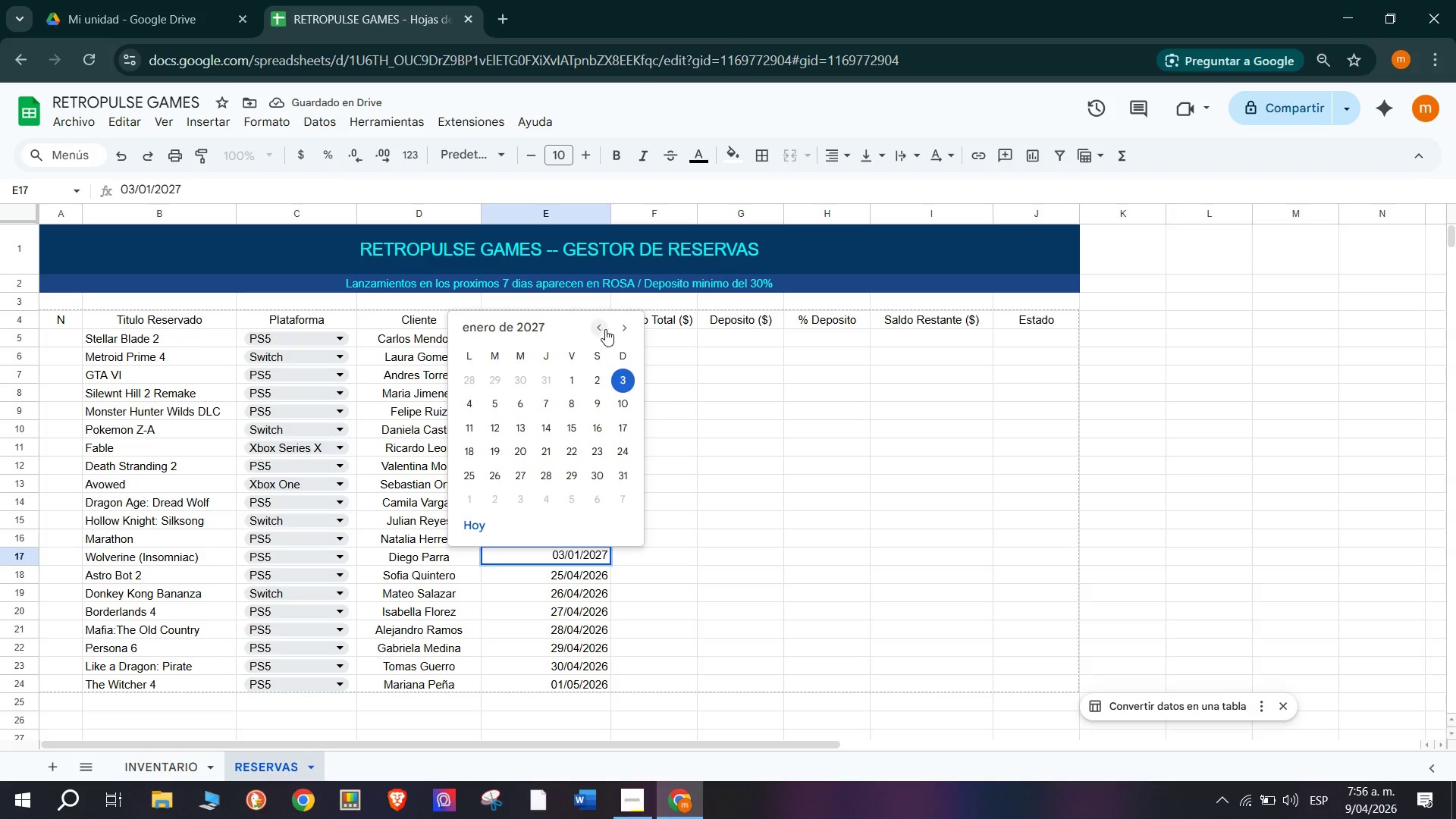 
left_click([632, 334])
 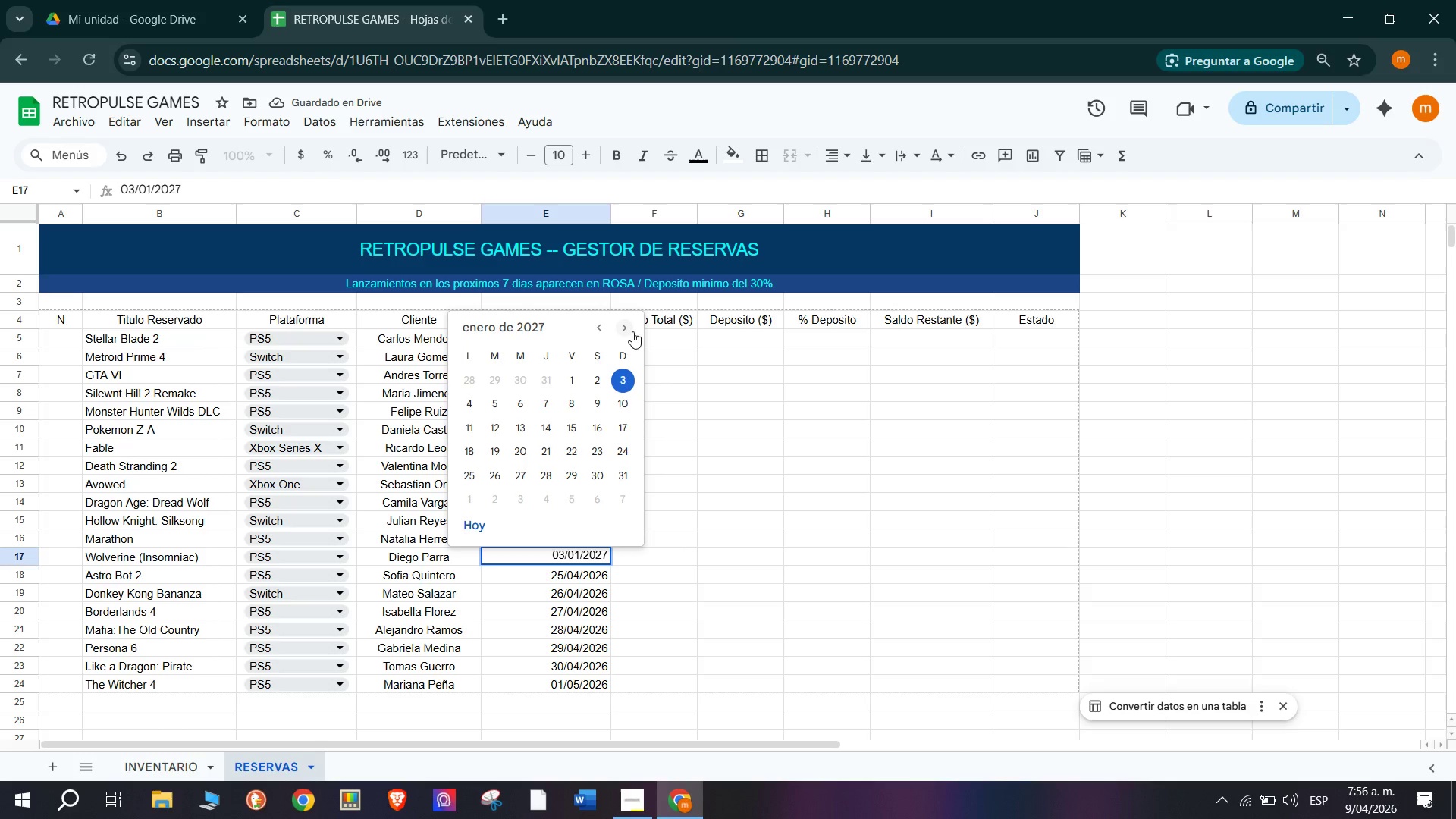 
left_click([627, 328])
 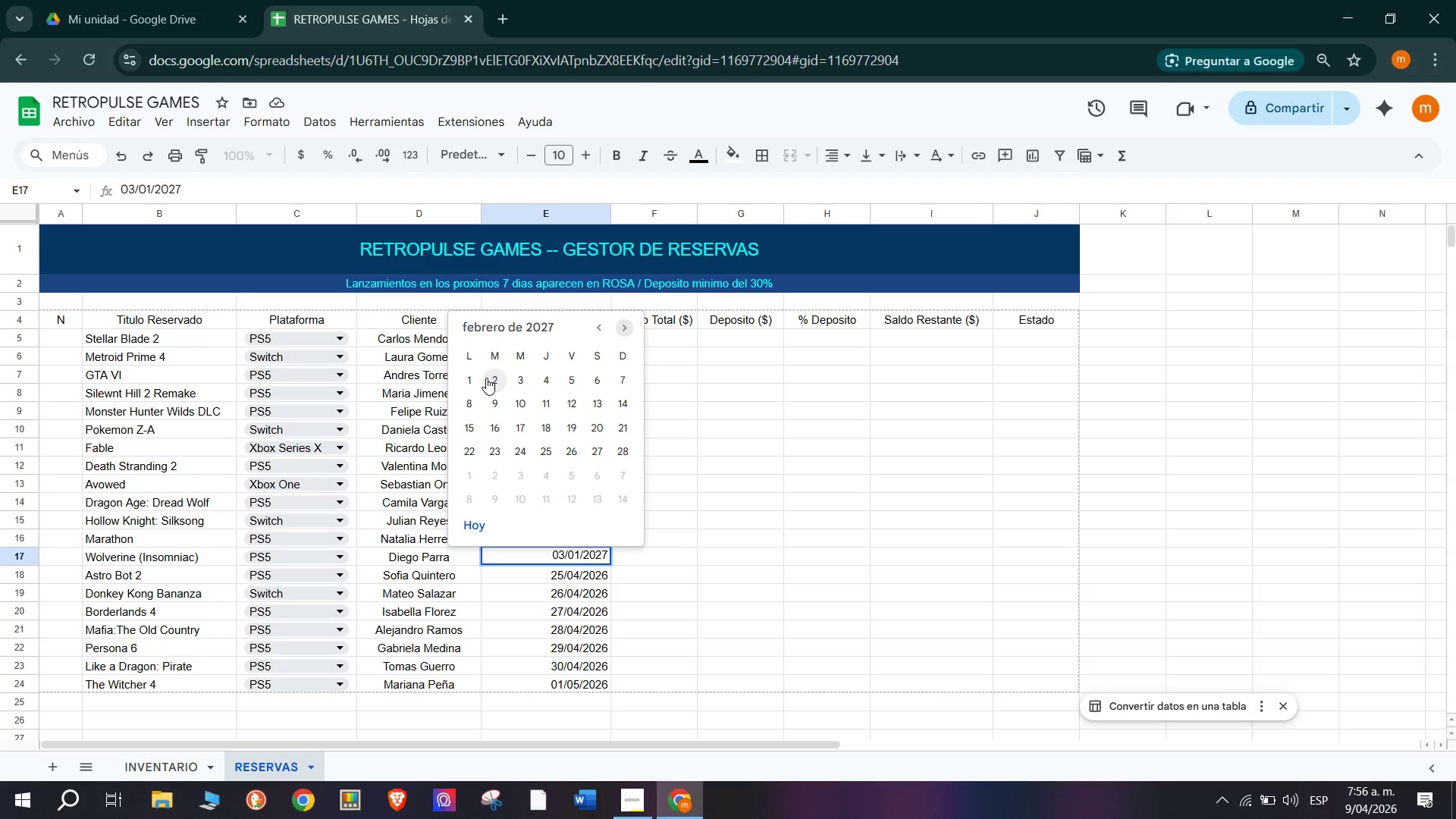 
left_click([488, 378])
 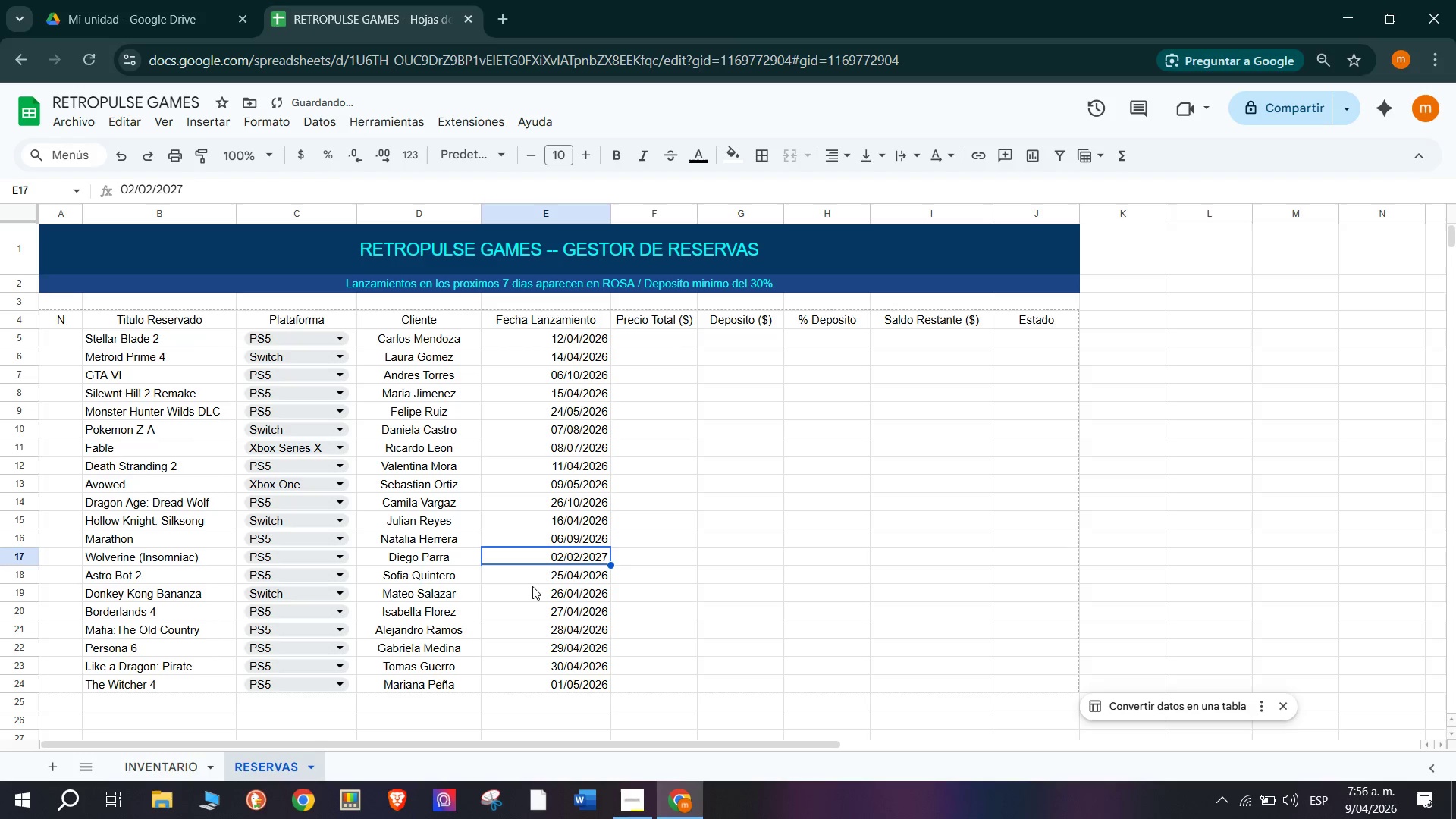 
double_click([536, 579])
 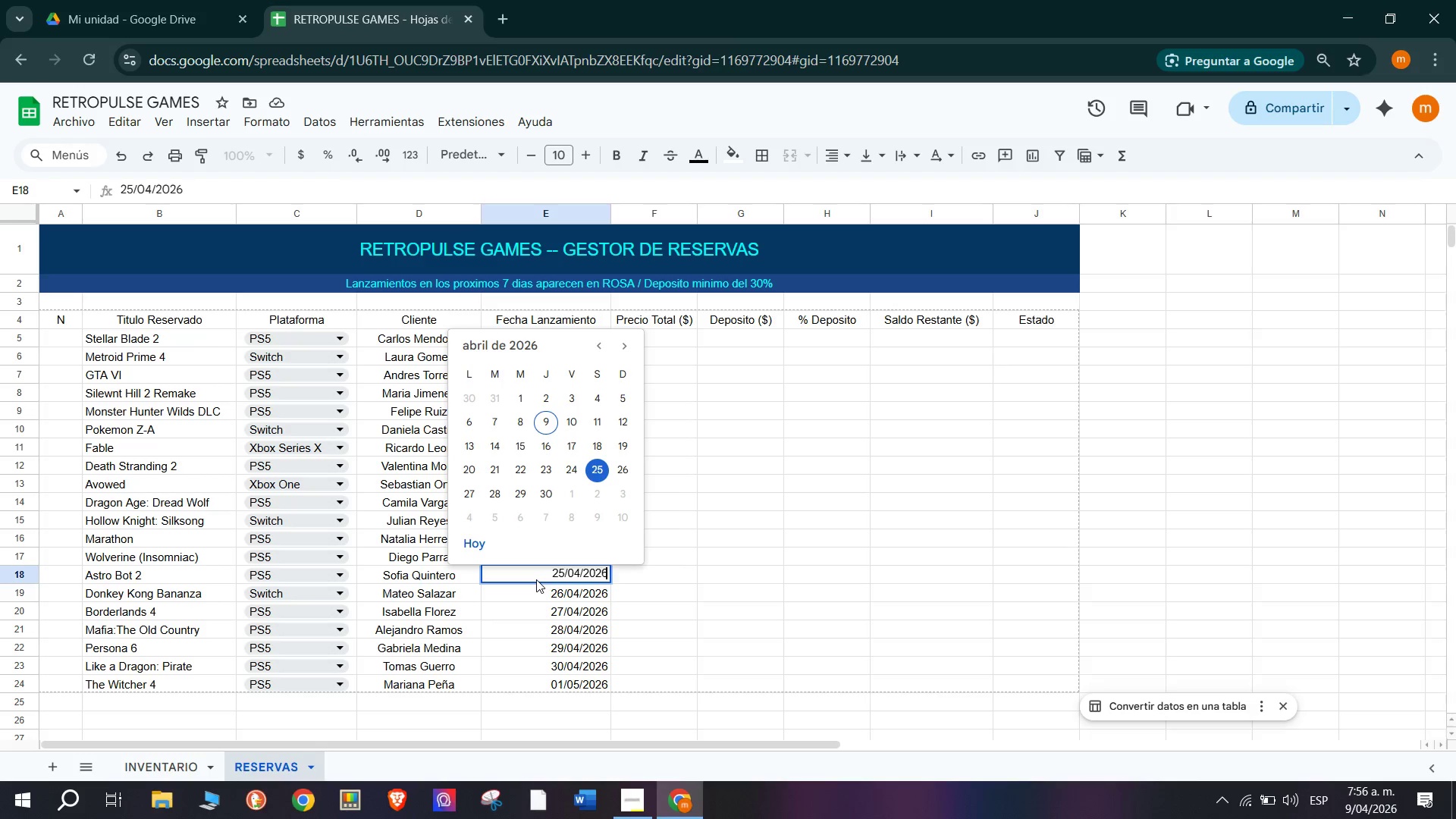 
wait(11.62)
 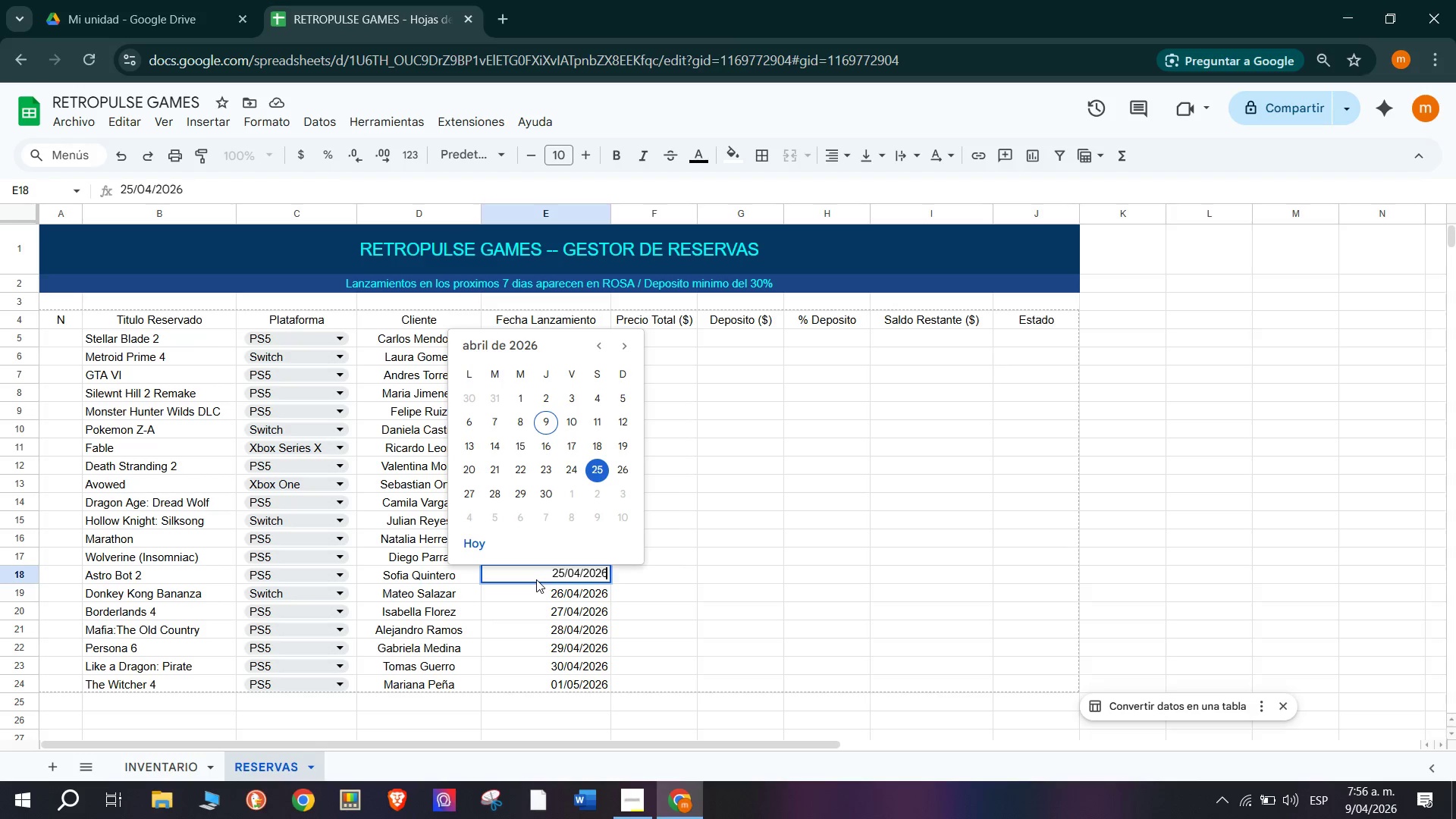 
double_click([629, 350])
 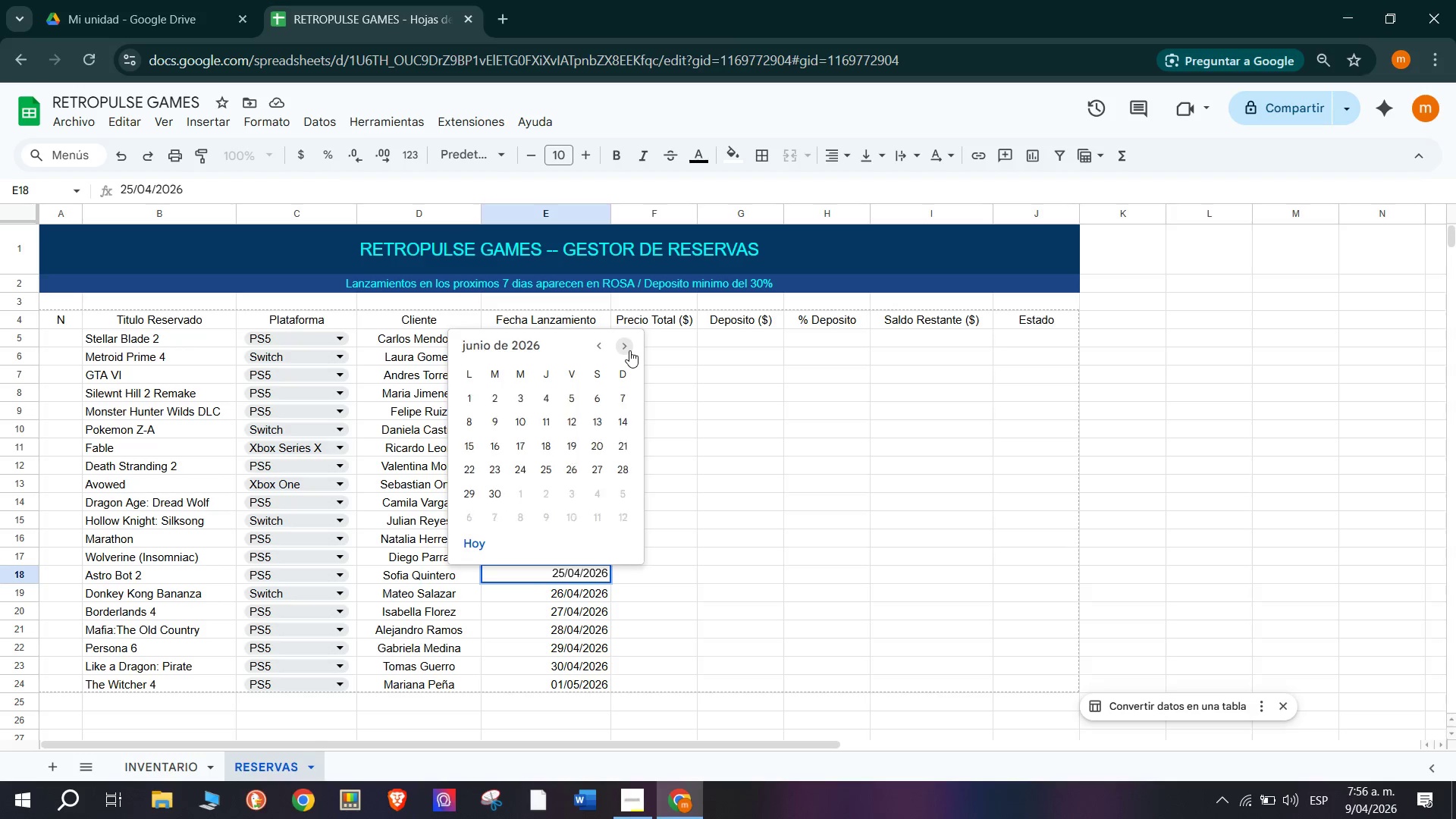 
triple_click([629, 350])
 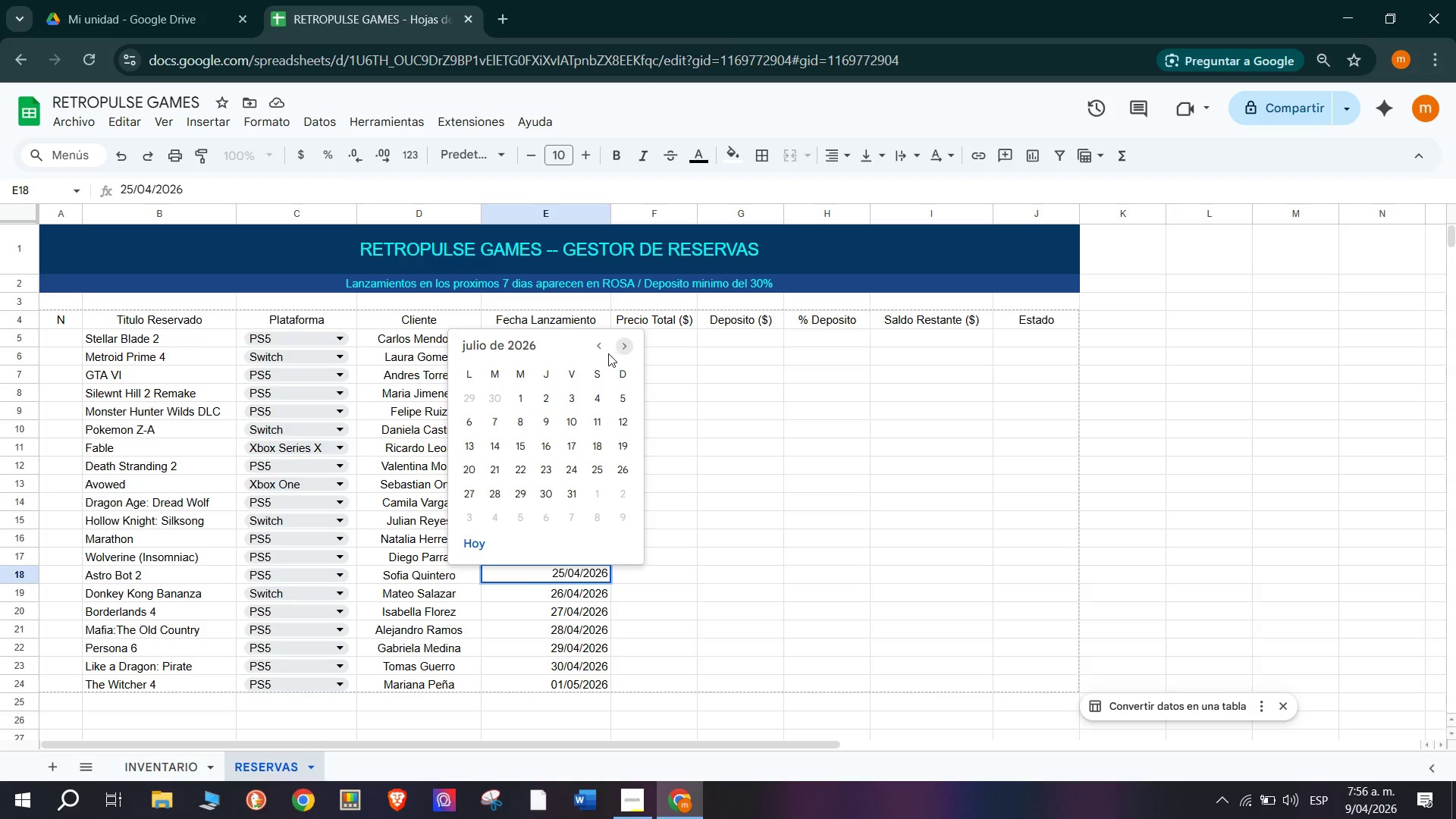 
left_click([598, 353])
 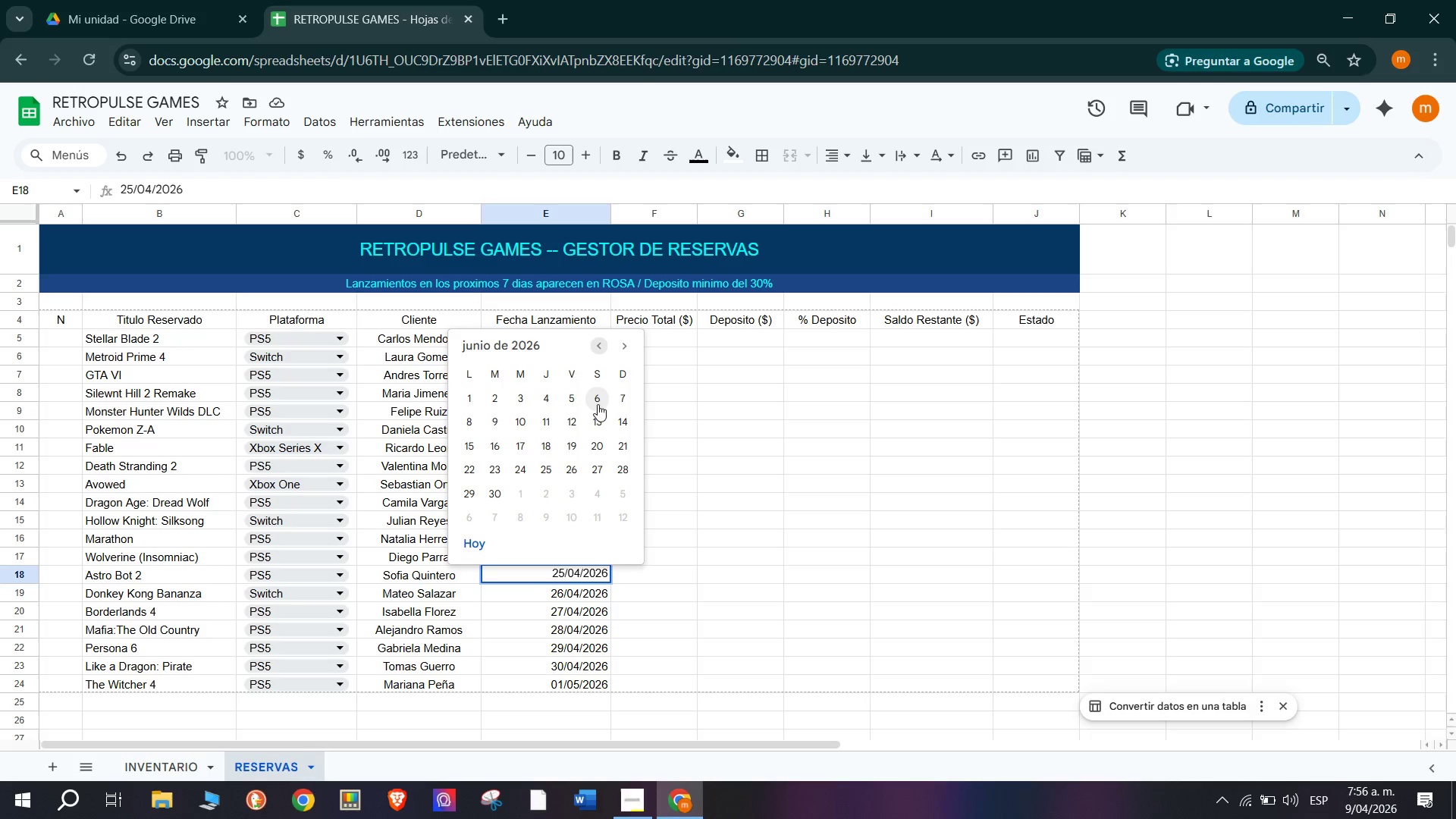 
left_click([469, 423])
 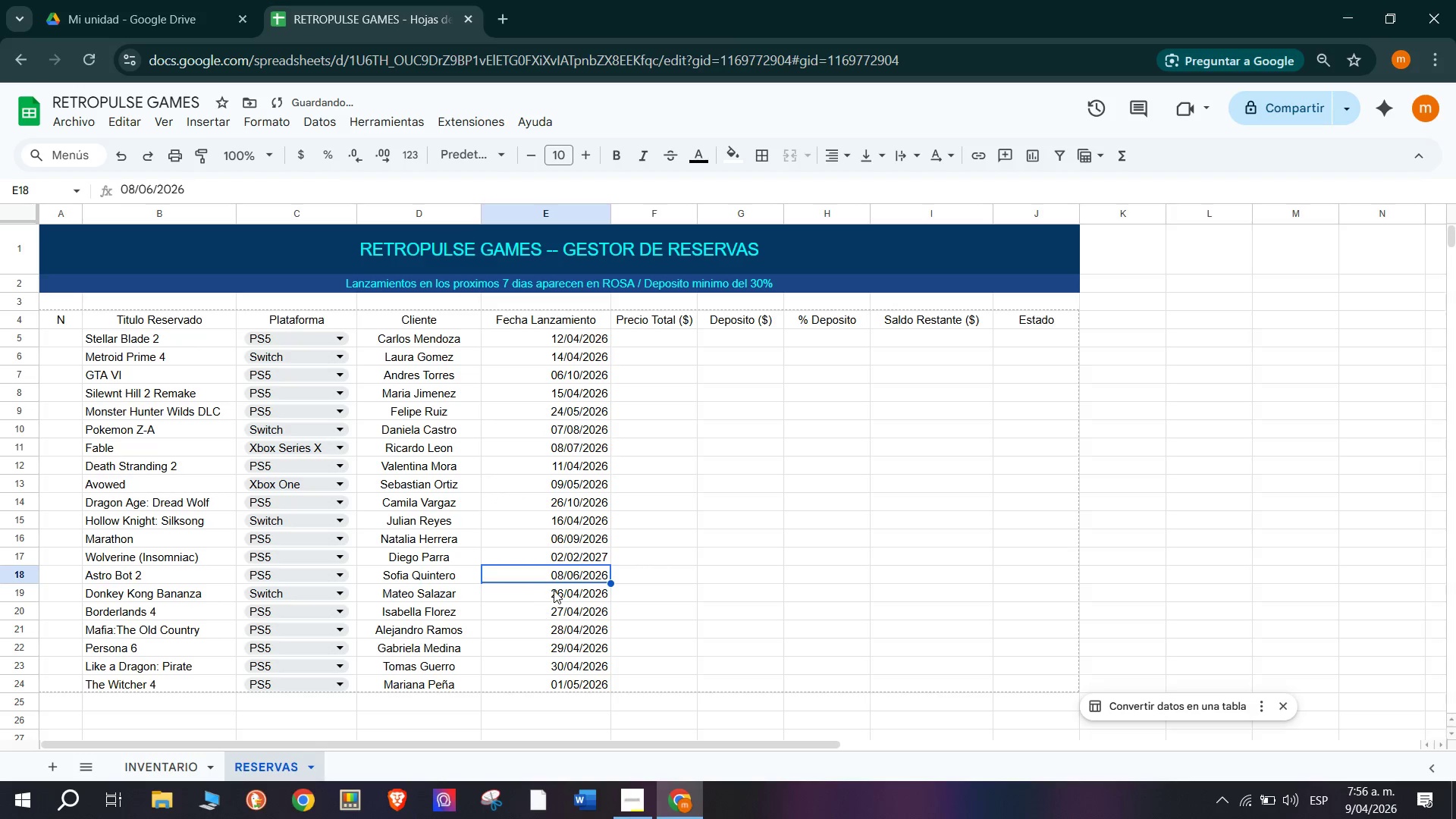 